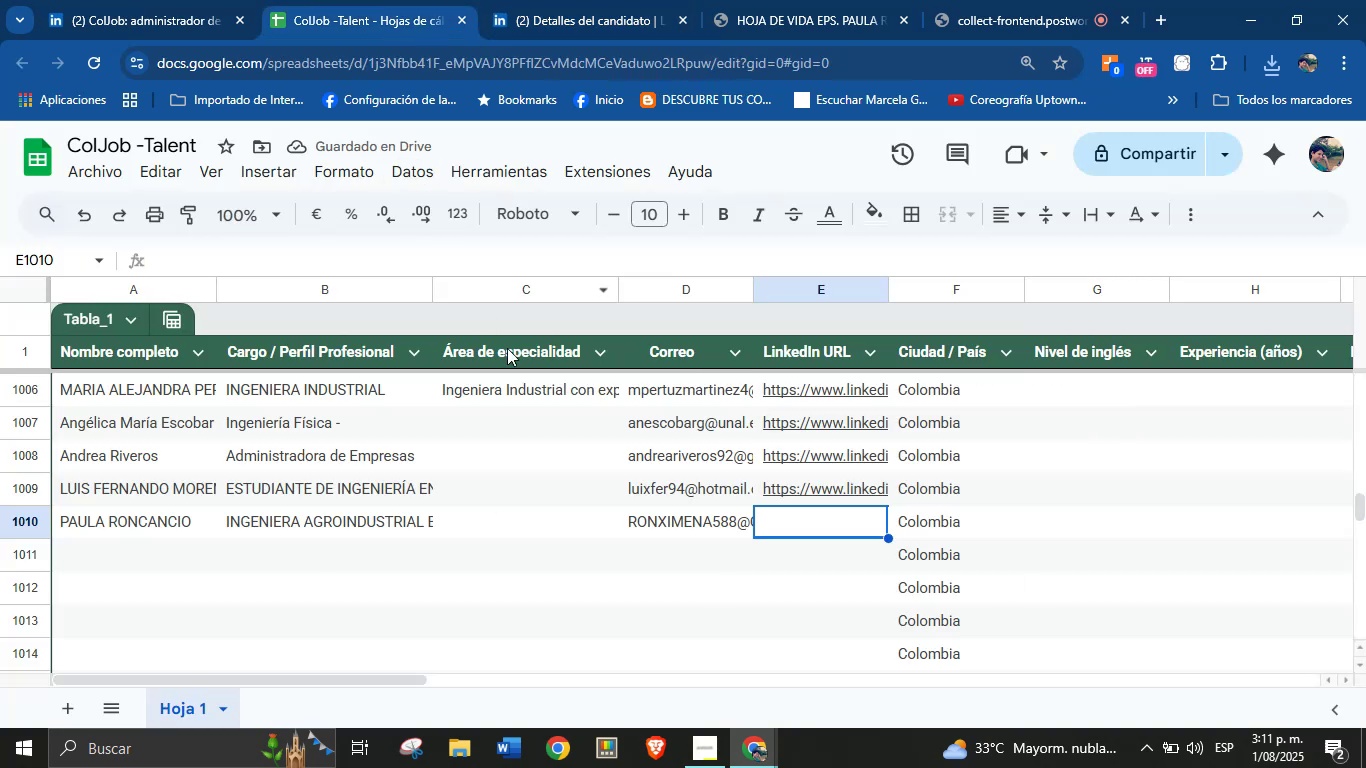 
key(Control+V)
 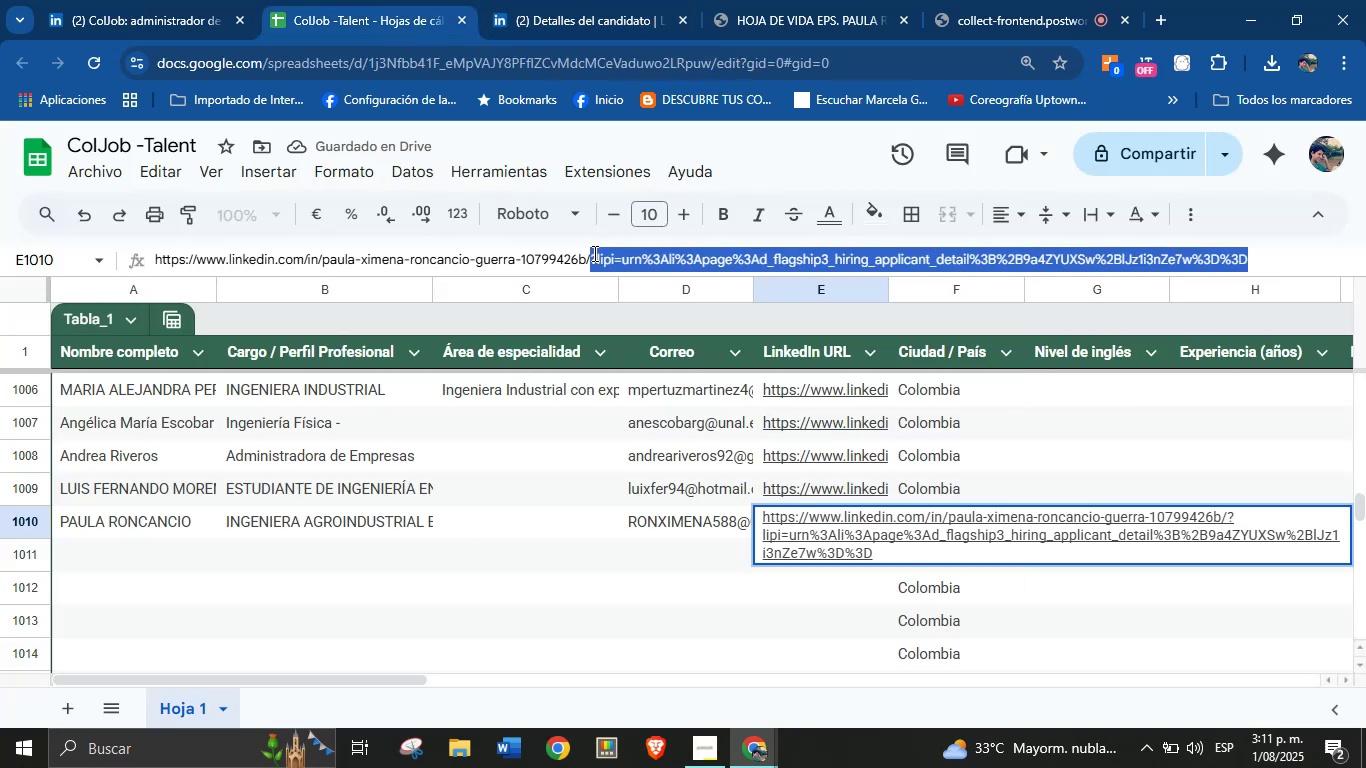 
key(Backspace)
 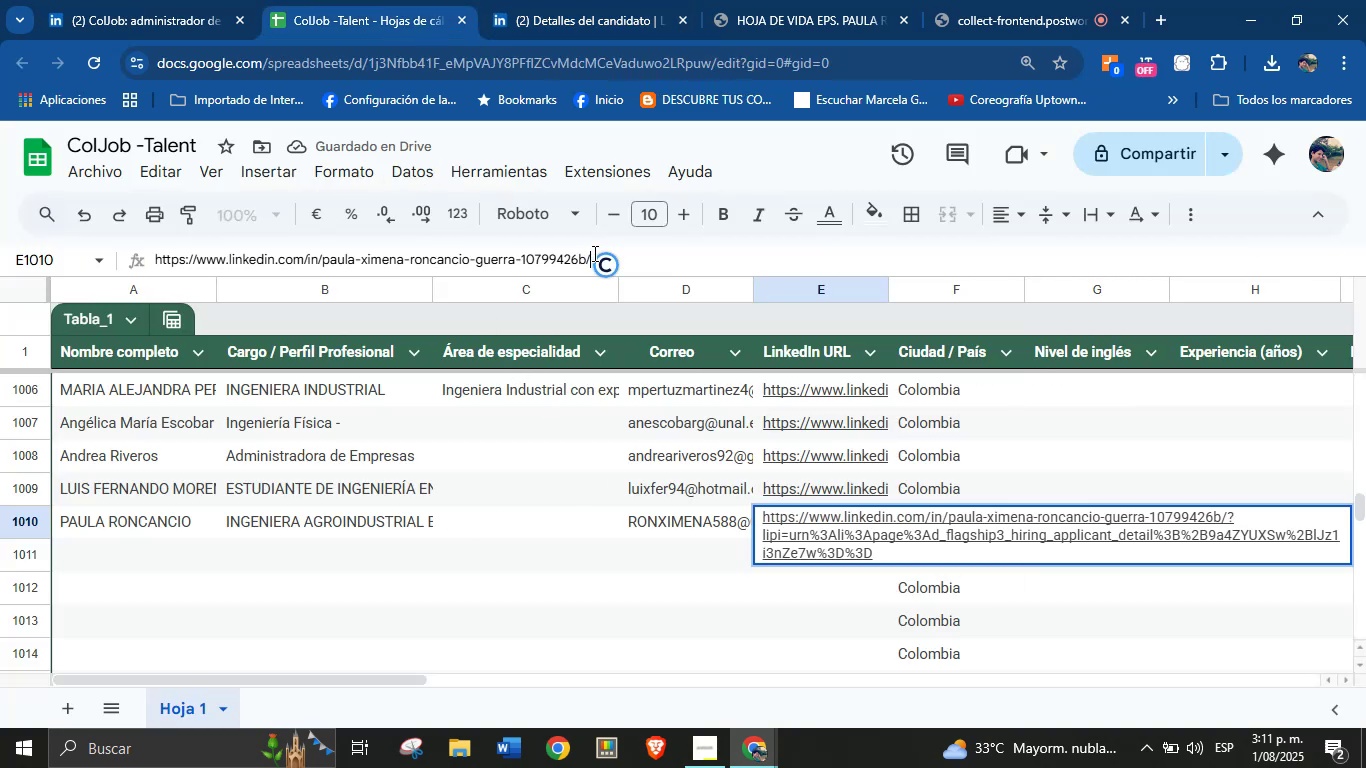 
key(Enter)
 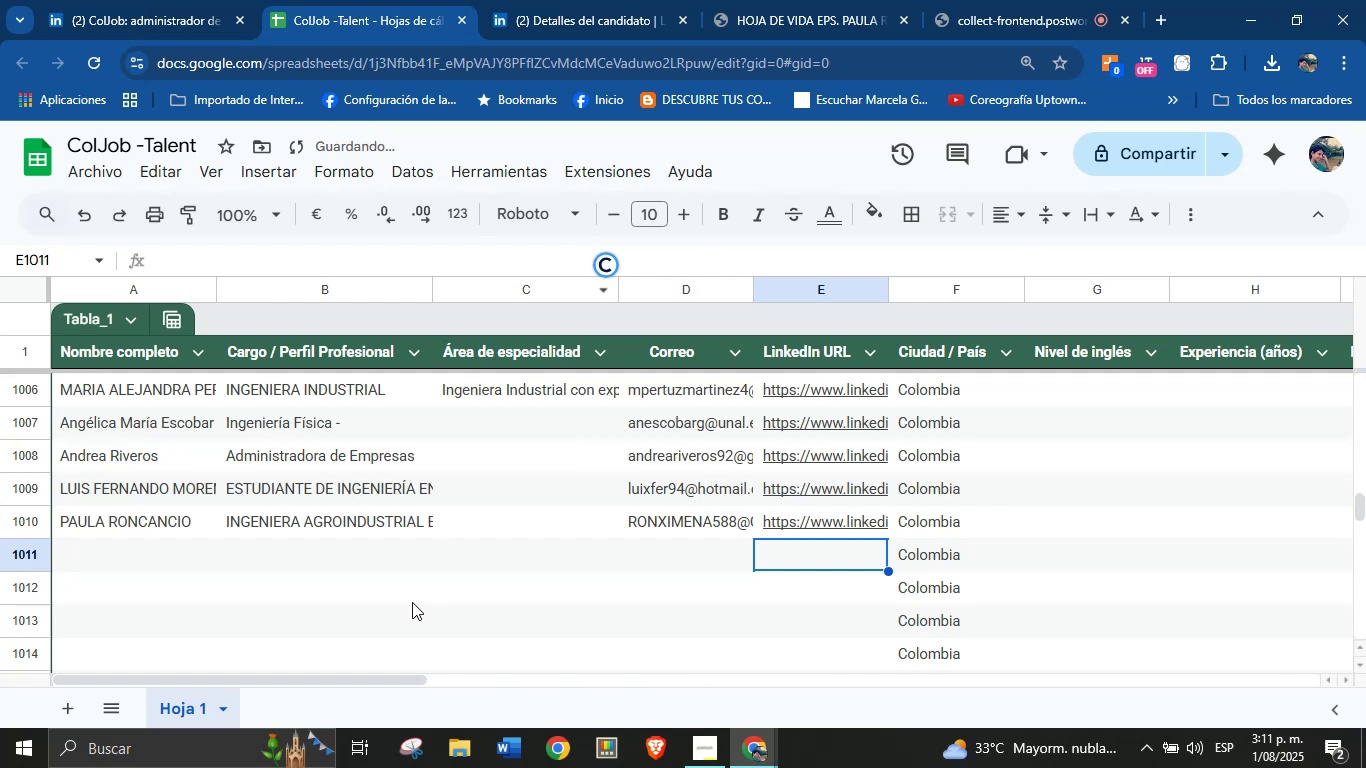 
left_click([124, 559])
 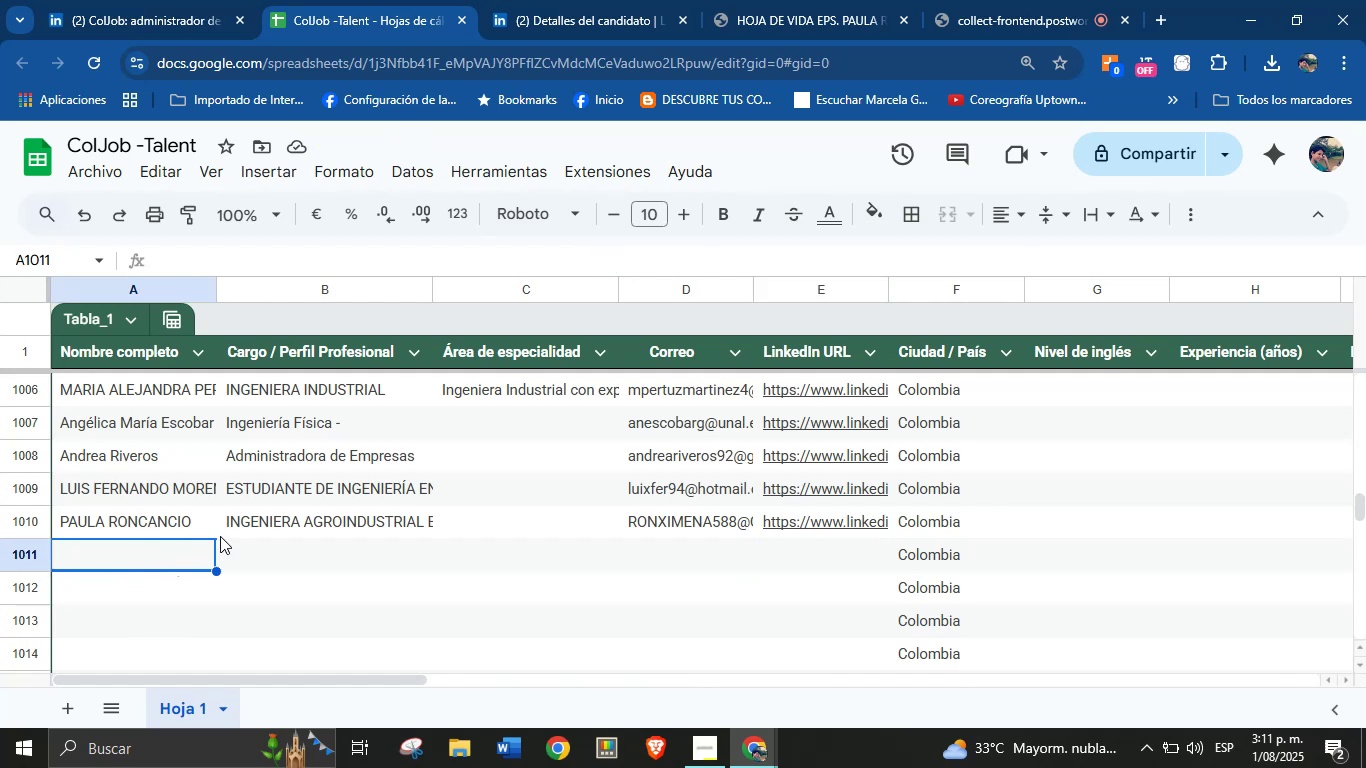 
wait(6.11)
 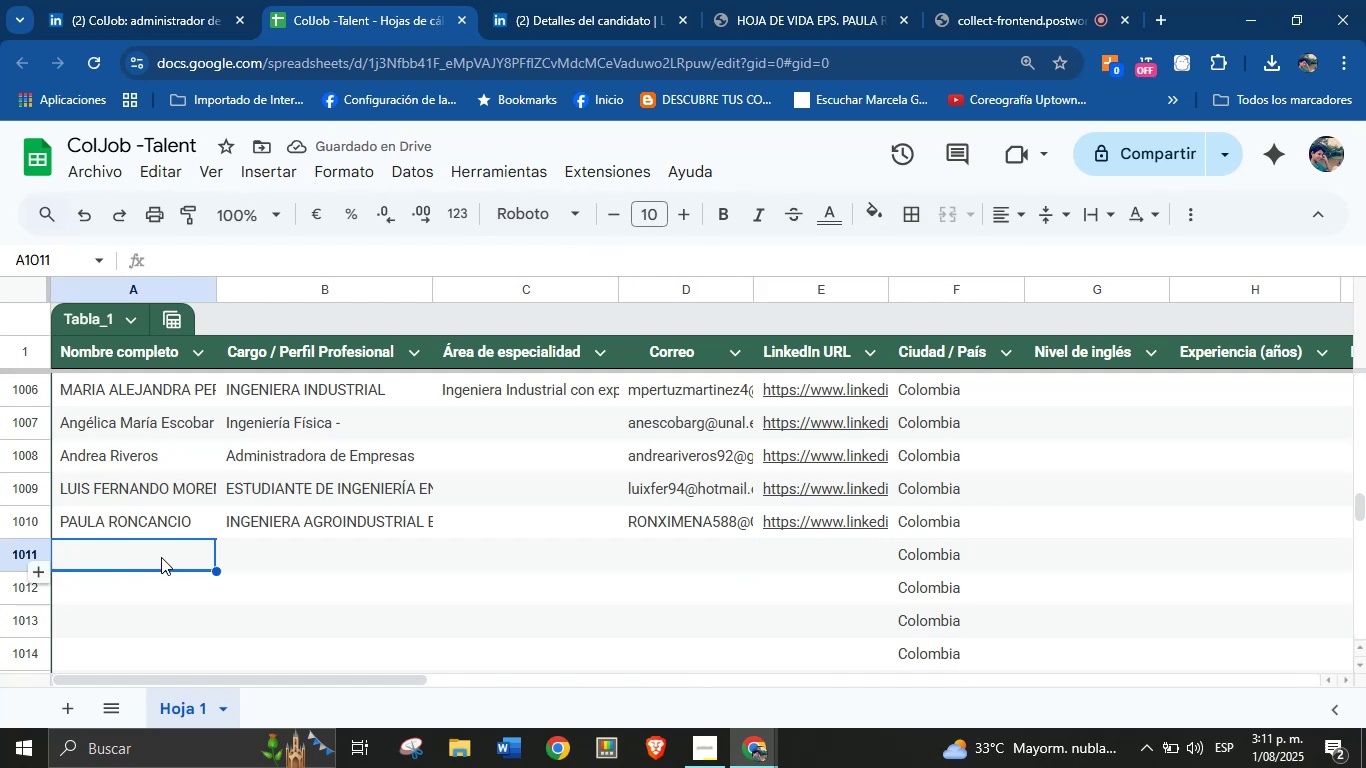 
left_click([555, 0])
 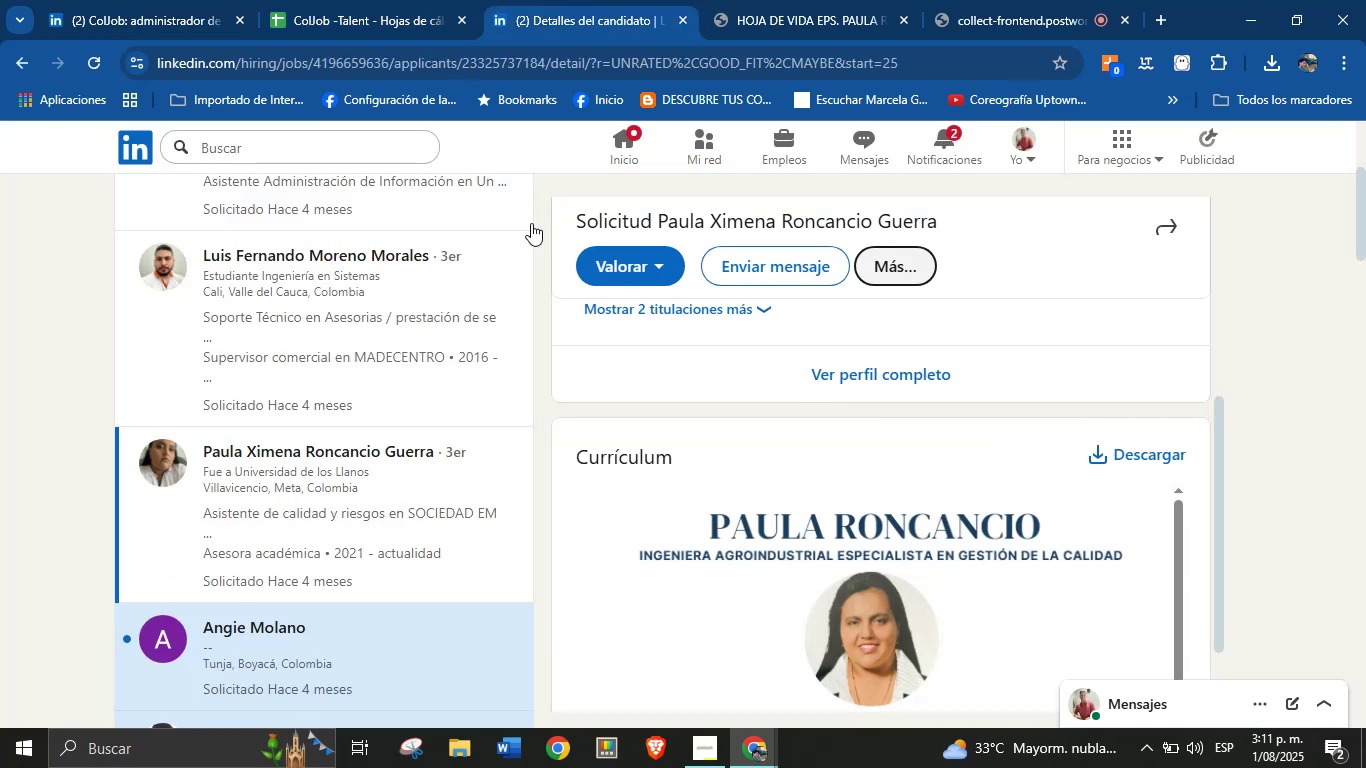 
scroll: coordinate [333, 407], scroll_direction: down, amount: 2.0
 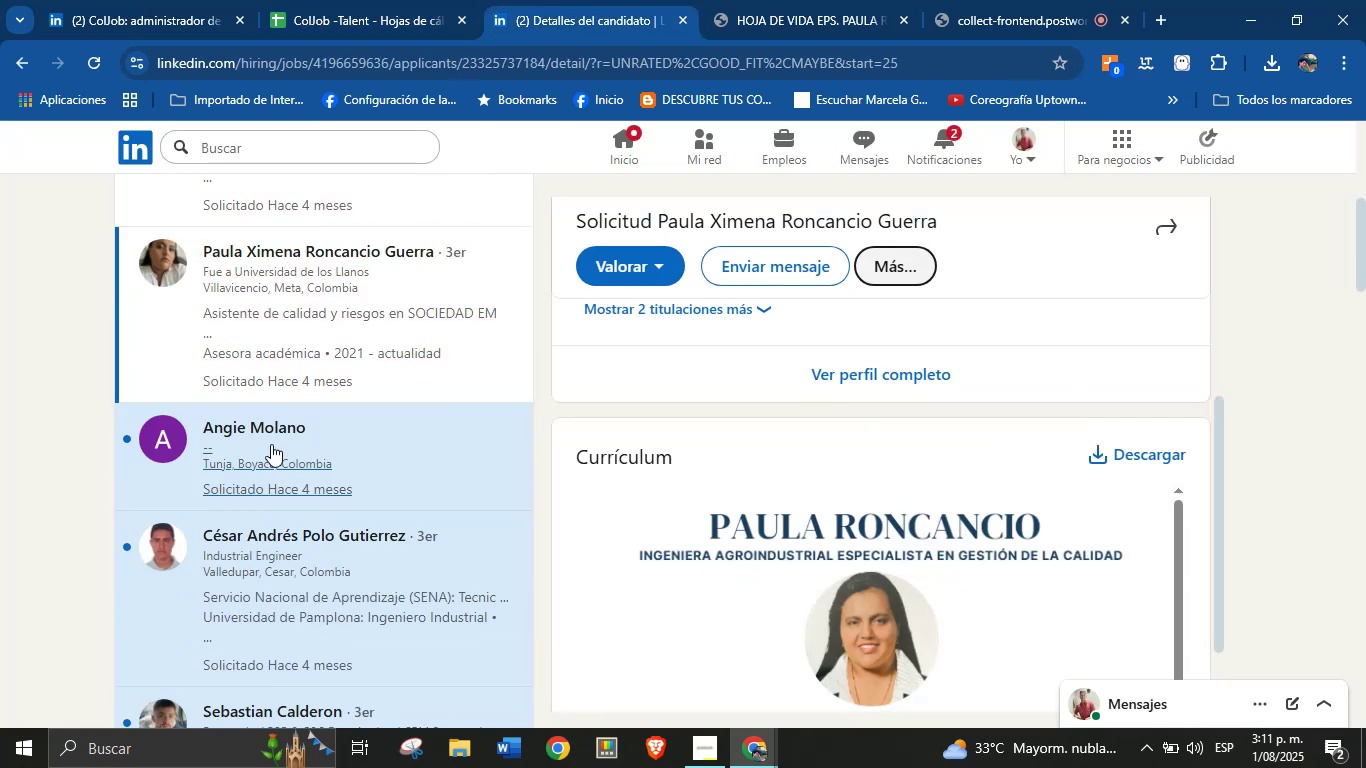 
left_click([271, 444])
 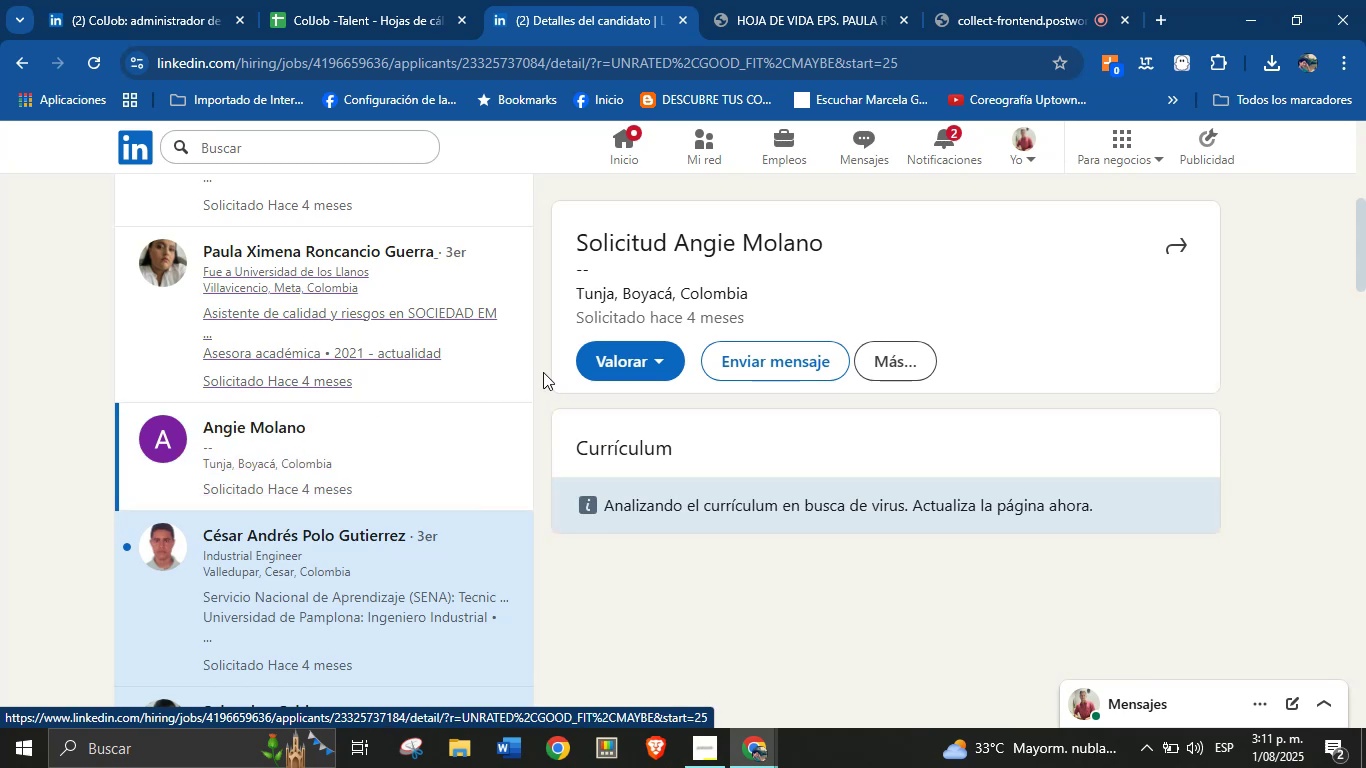 
scroll: coordinate [830, 379], scroll_direction: down, amount: 3.0
 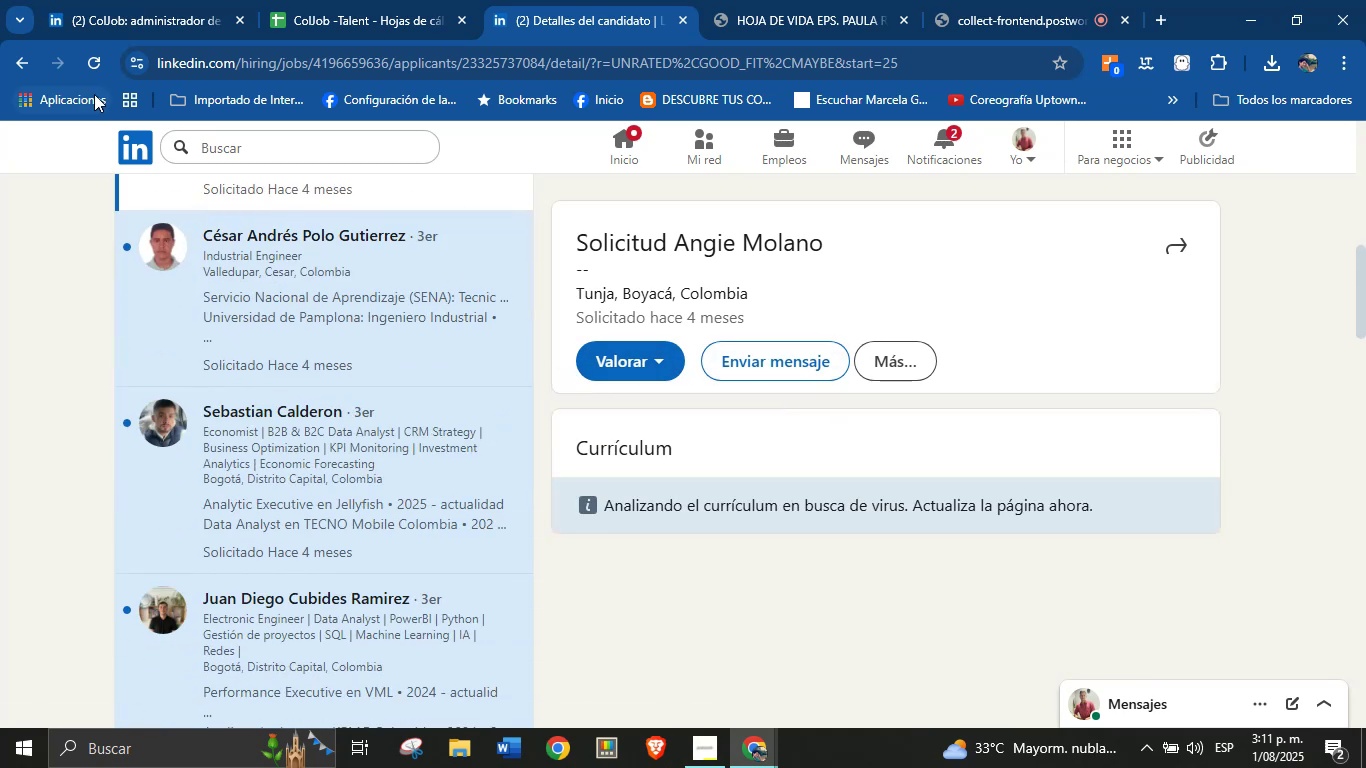 
left_click([101, 65])
 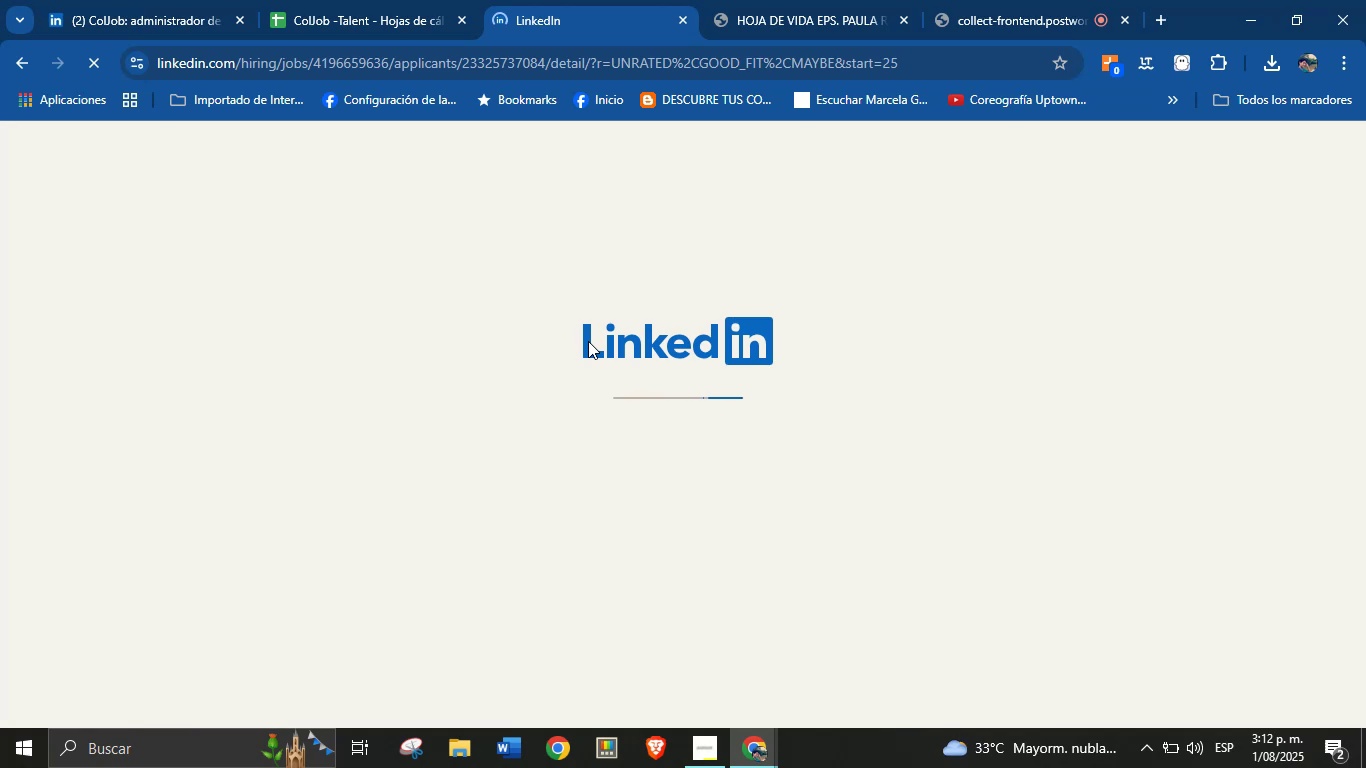 
wait(7.86)
 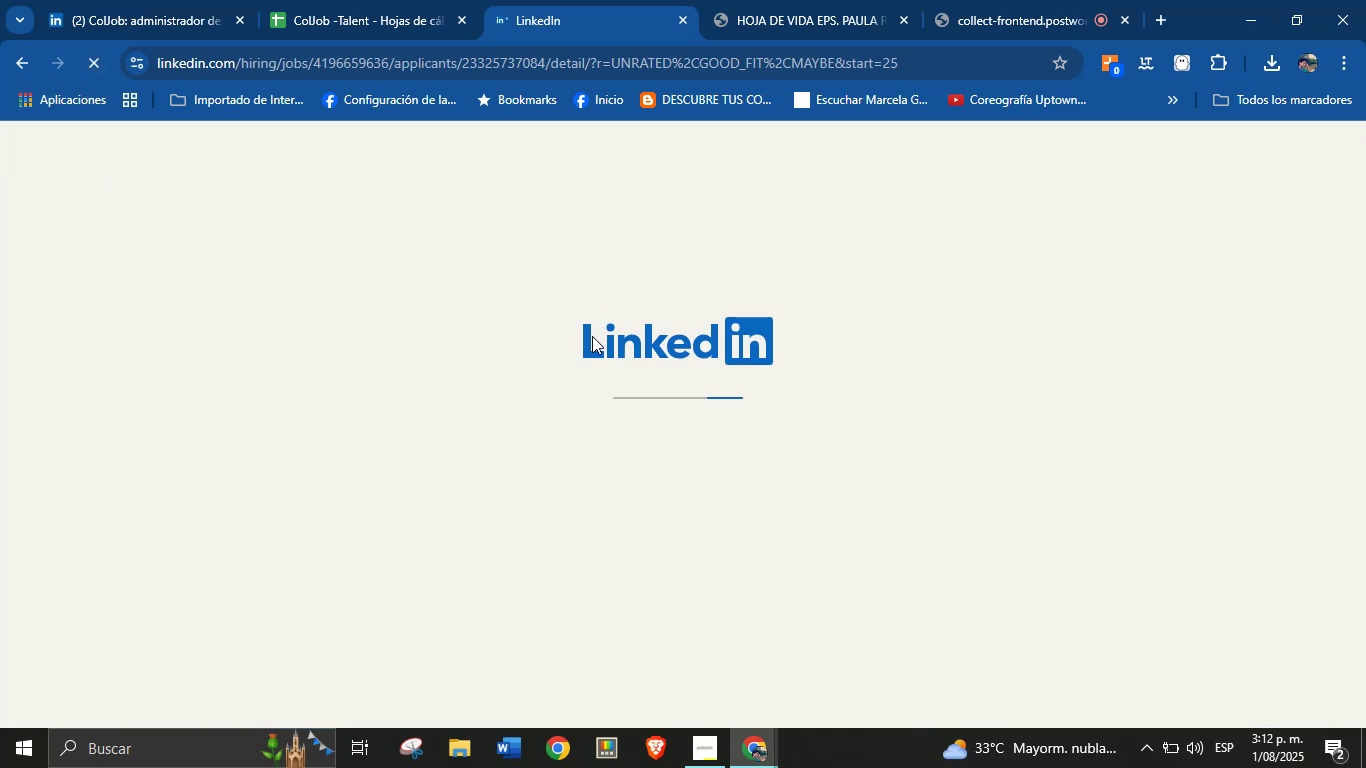 
mouse_move([586, 368])
 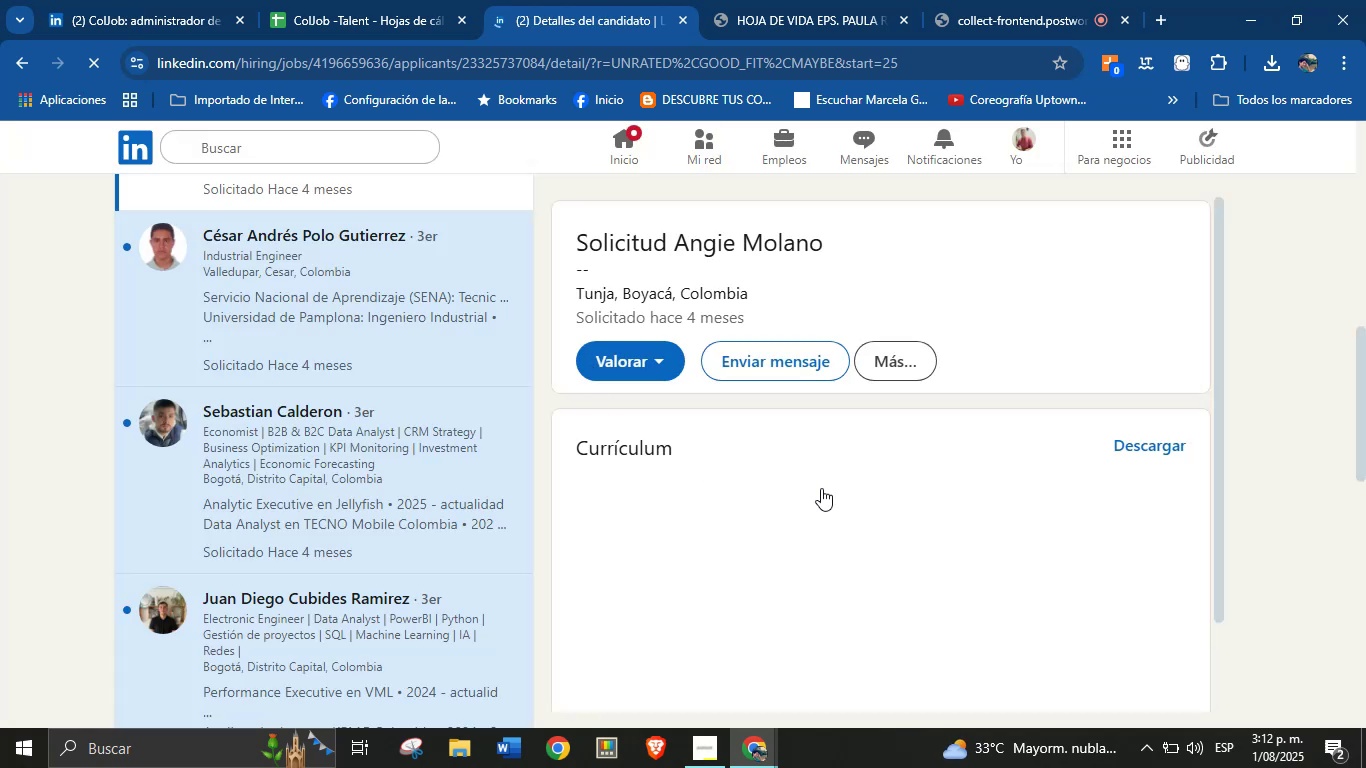 
scroll: coordinate [844, 503], scroll_direction: up, amount: 1.0
 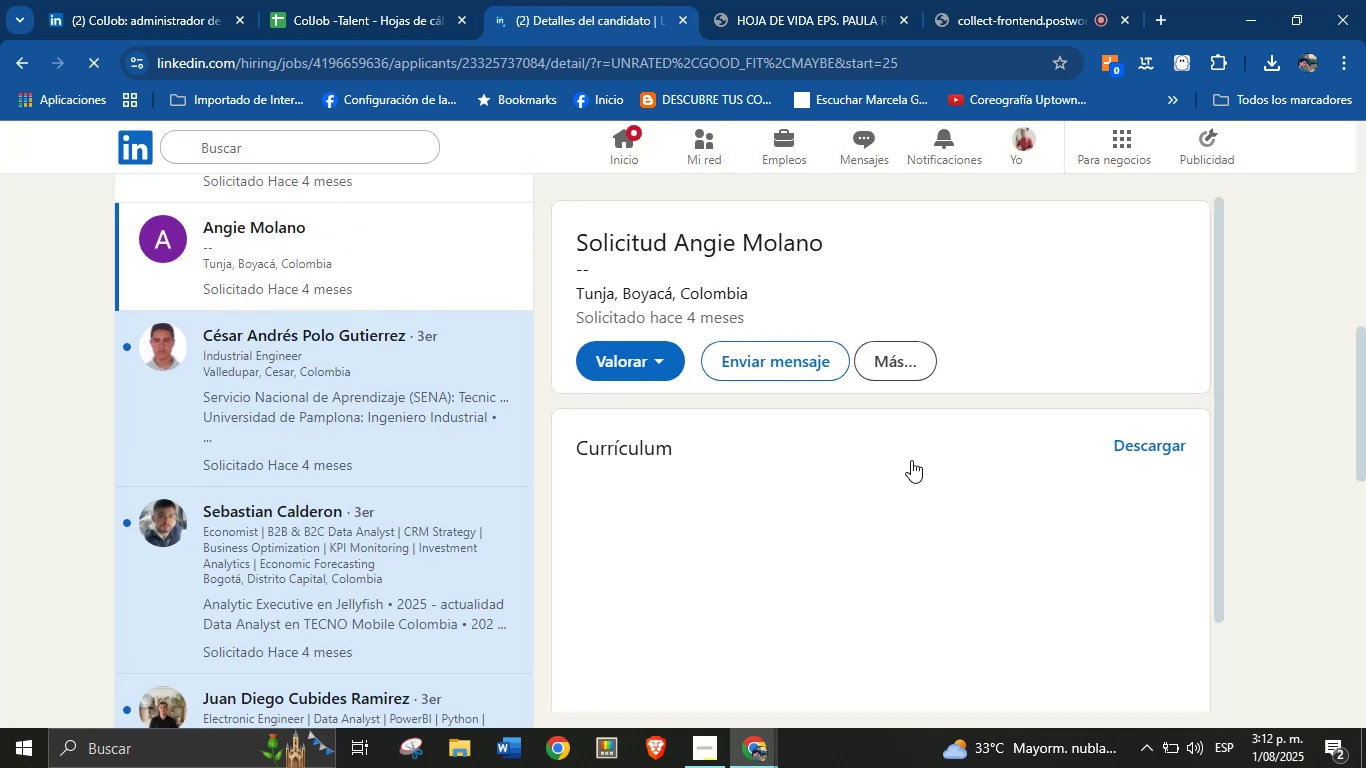 
scroll: coordinate [904, 460], scroll_direction: none, amount: 0.0
 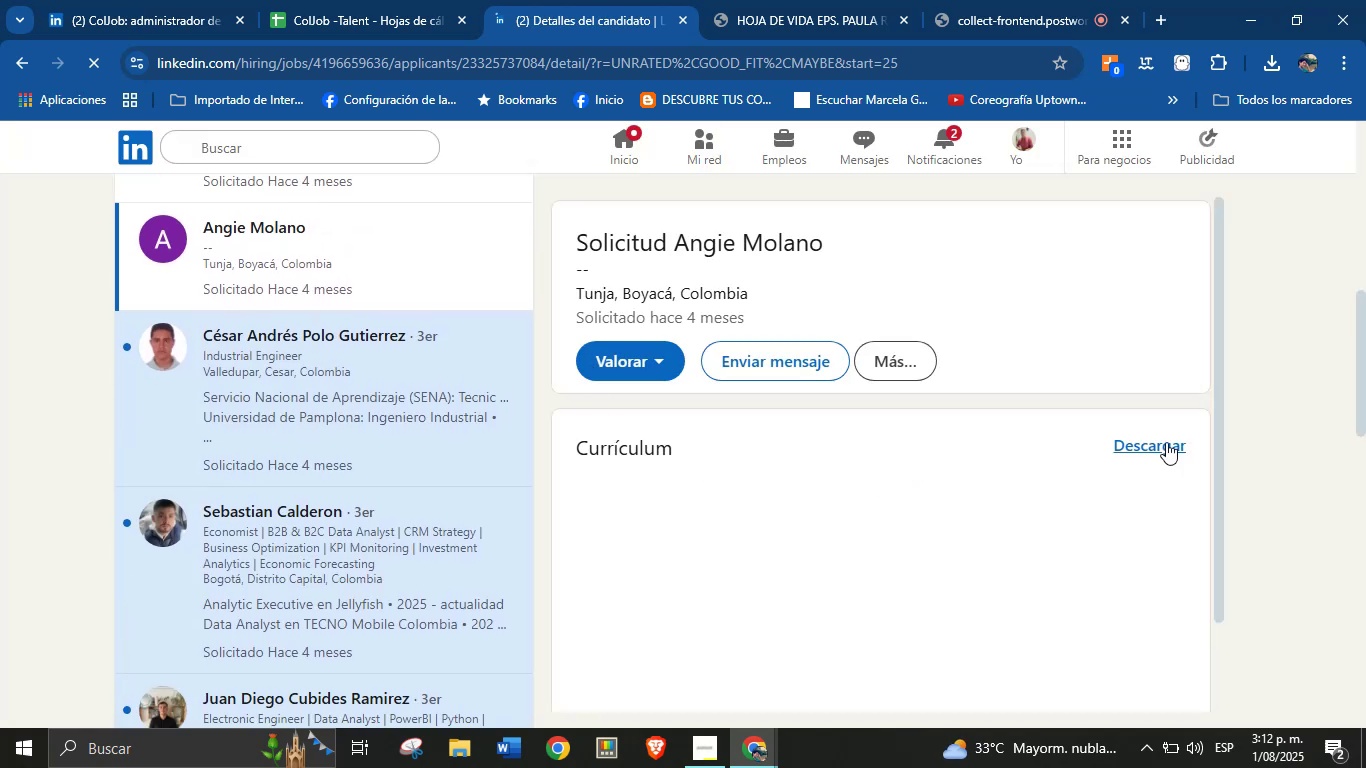 
left_click([1161, 442])
 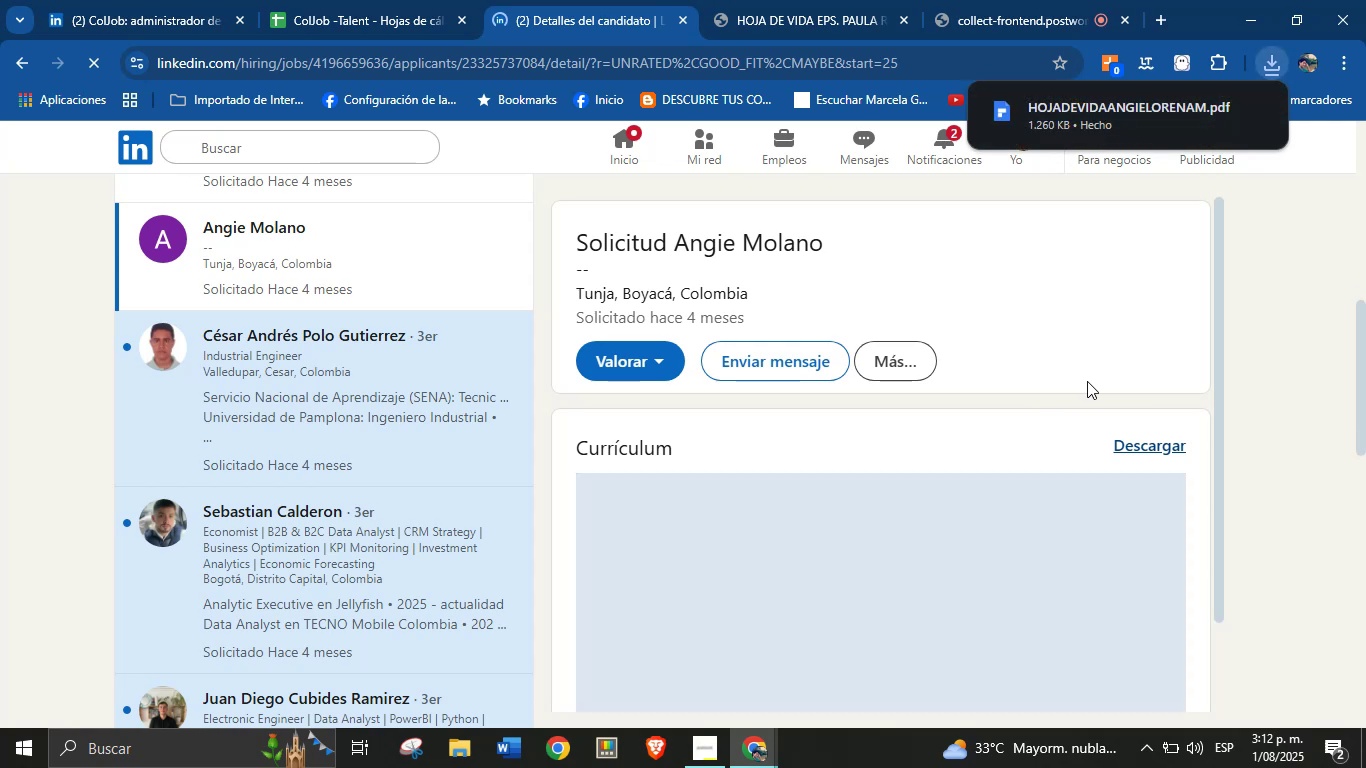 
left_click([1121, 120])
 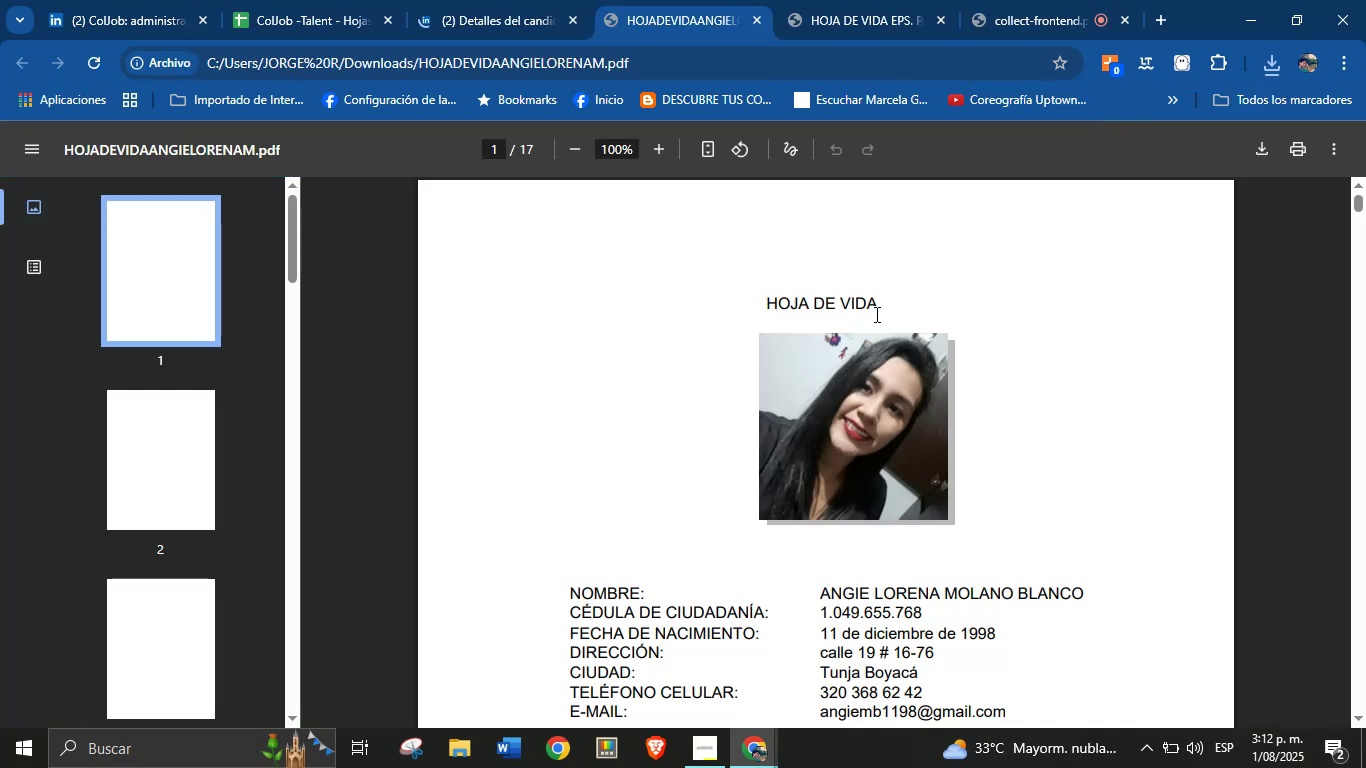 
scroll: coordinate [830, 376], scroll_direction: down, amount: 1.0
 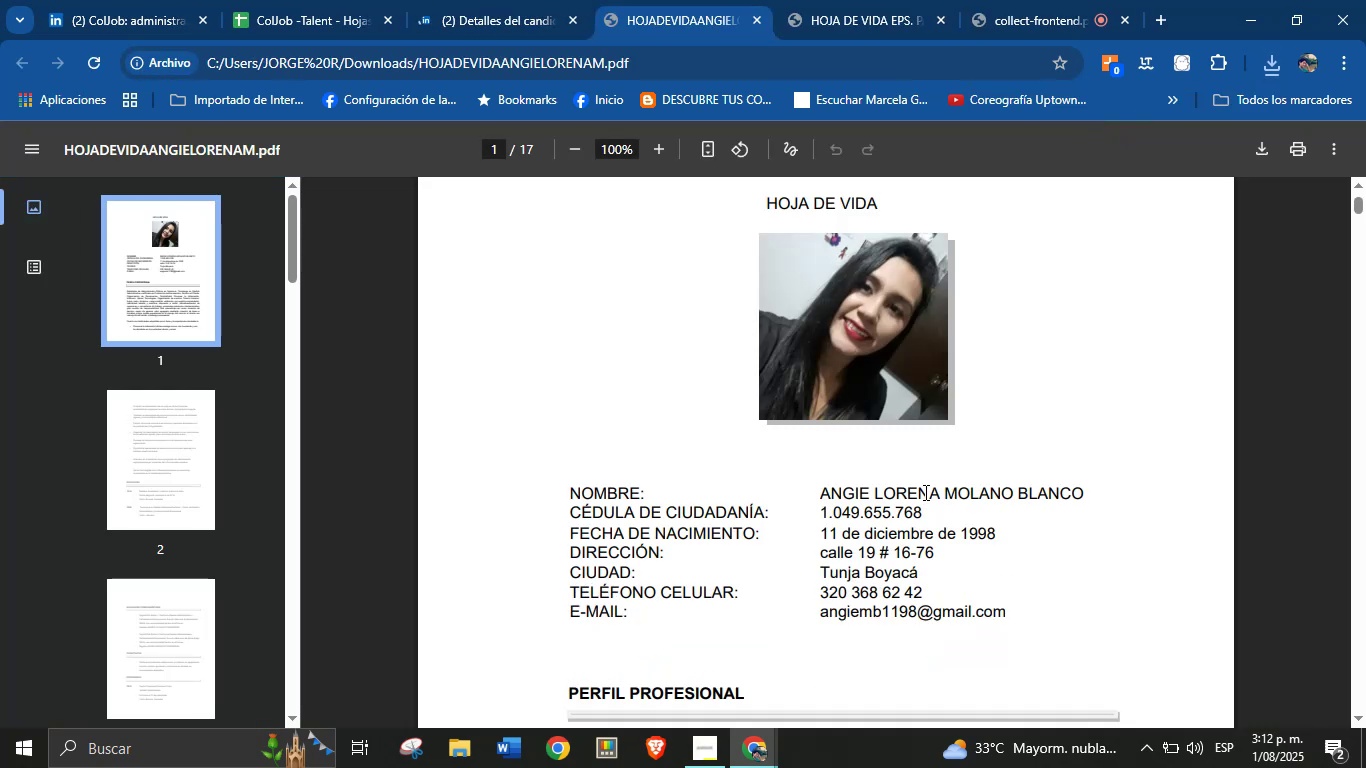 
double_click([924, 491])
 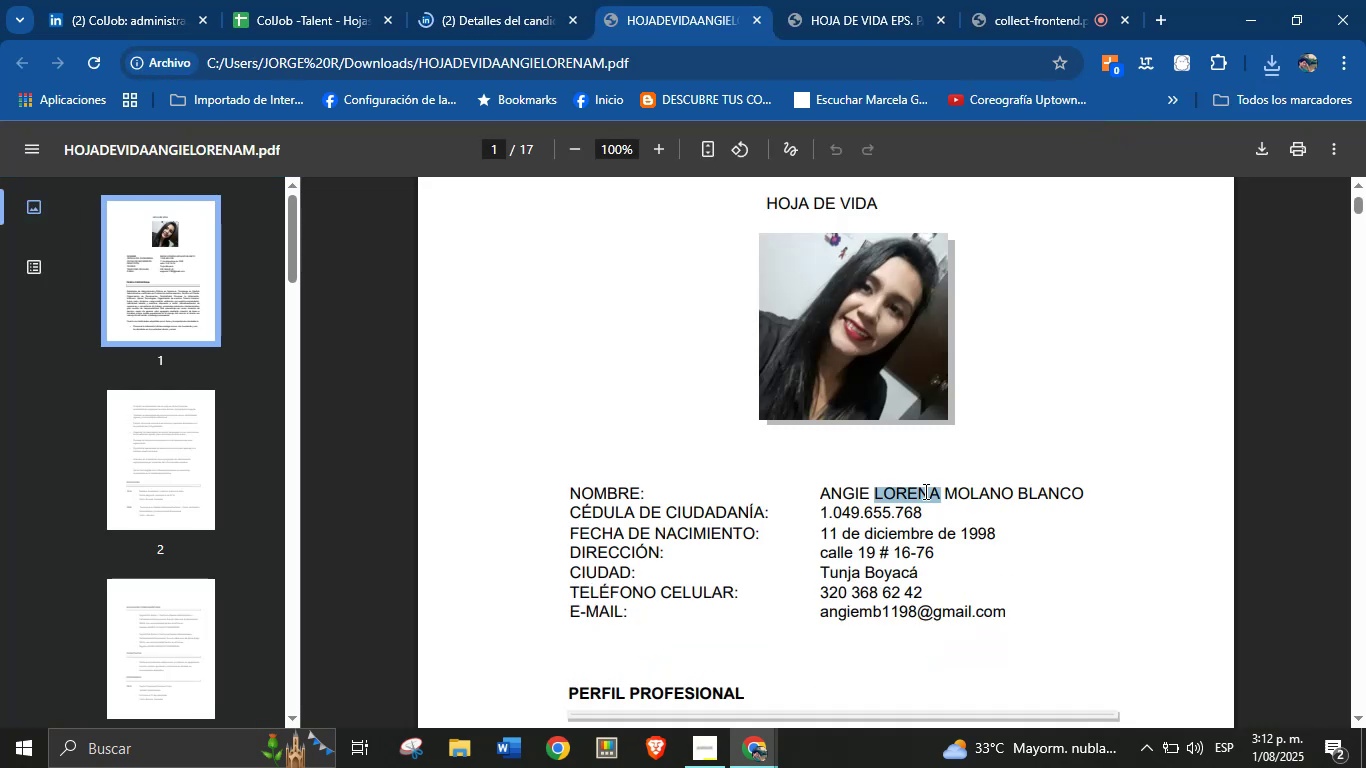 
triple_click([924, 491])
 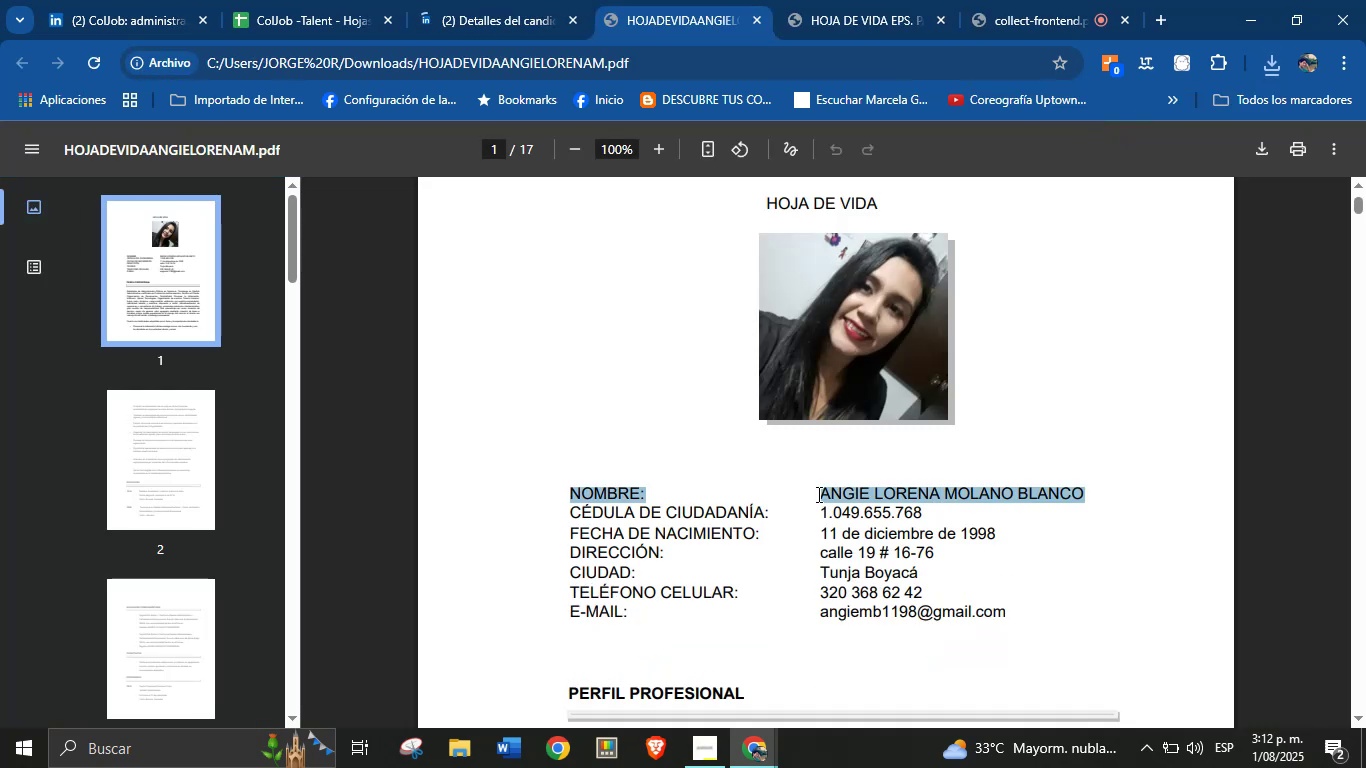 
left_click([772, 494])
 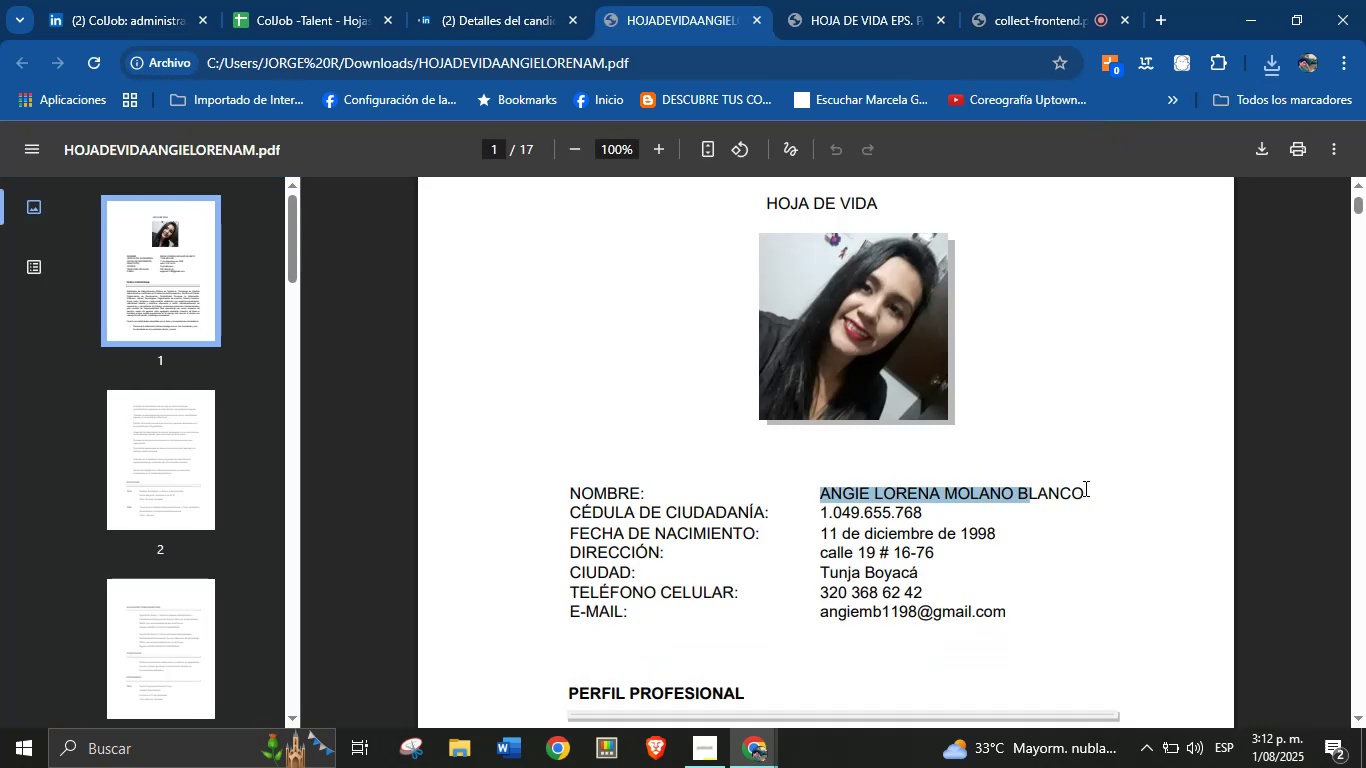 
key(Control+C)
 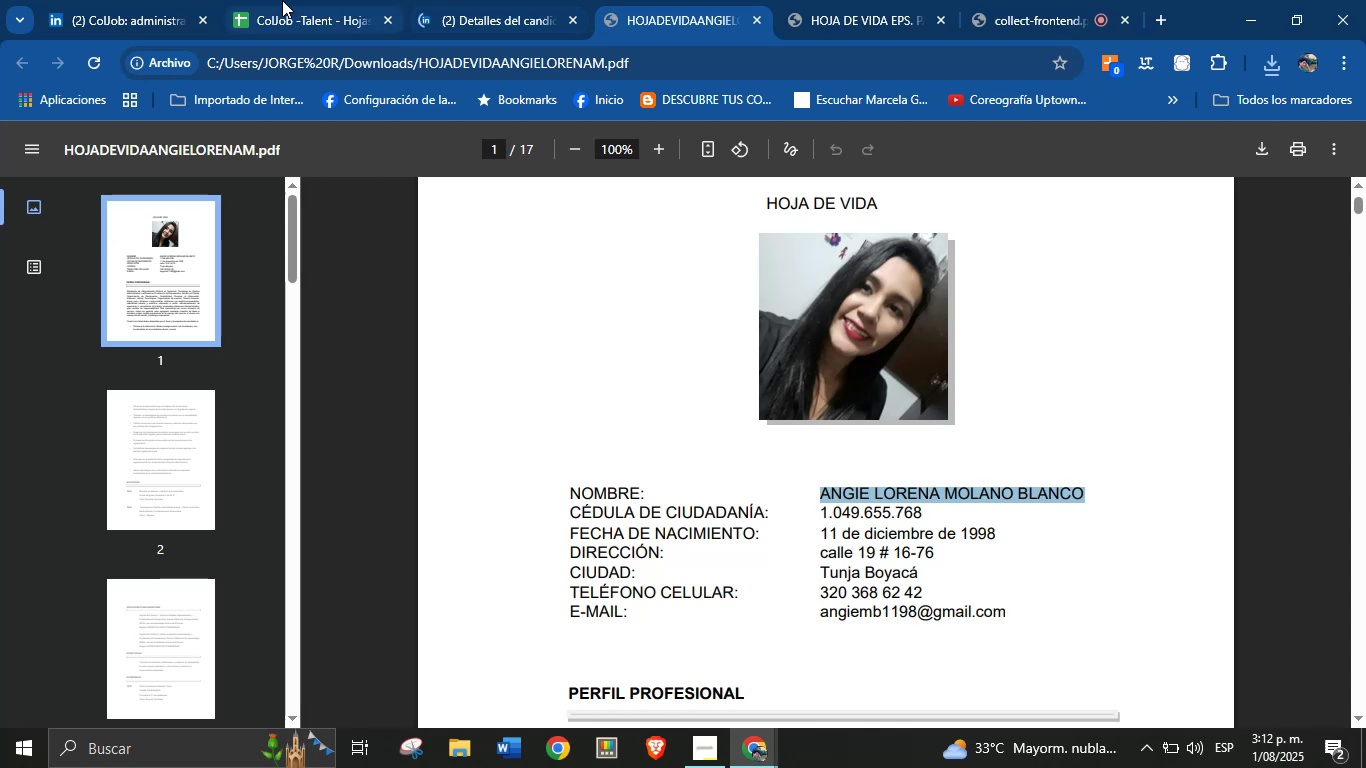 
left_click([295, 0])
 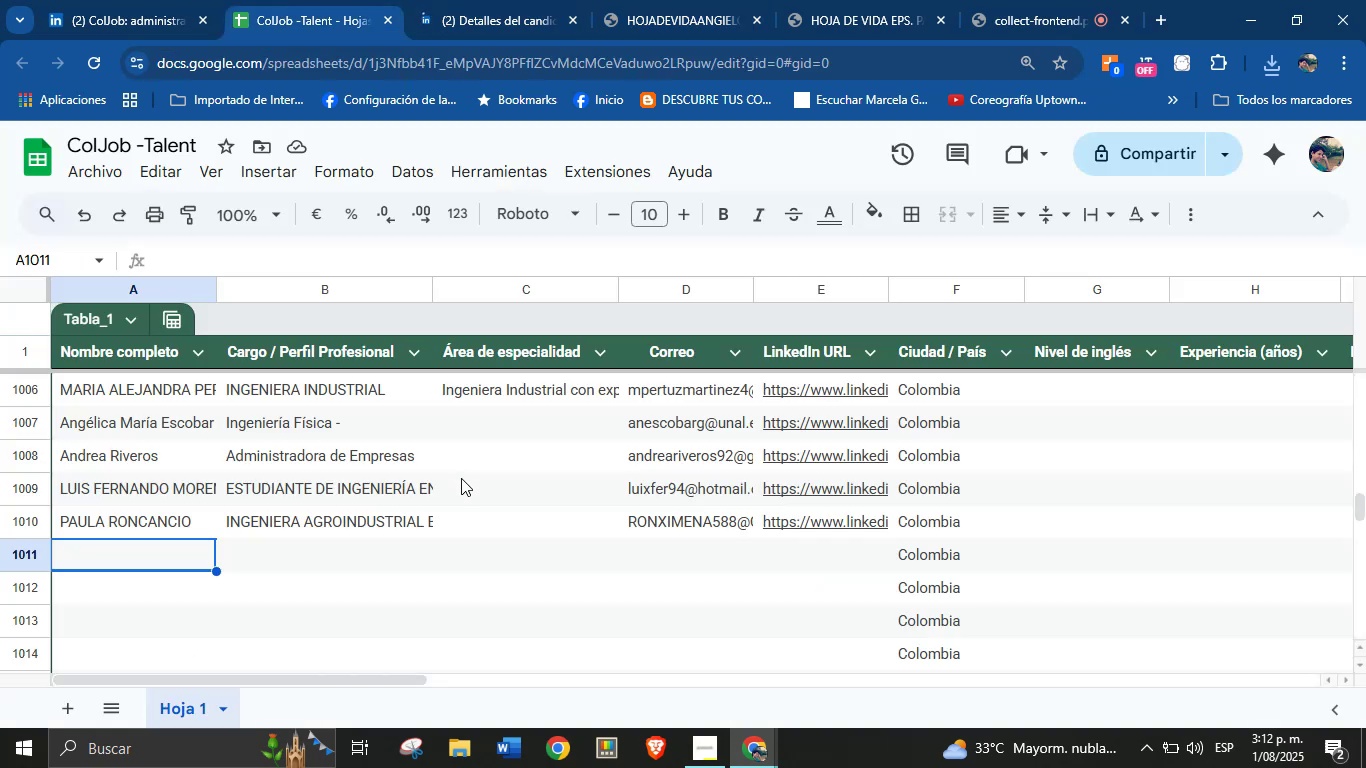 
key(Control+V)
 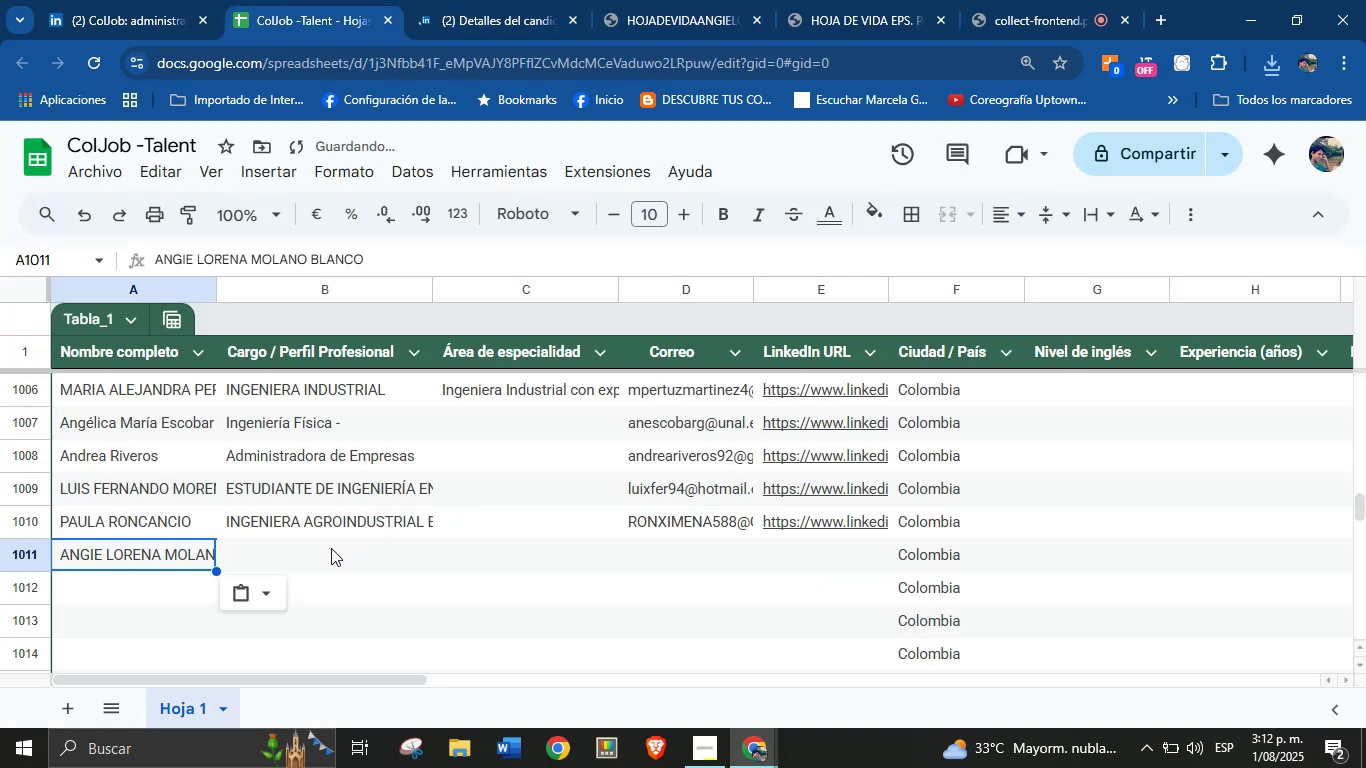 
left_click([331, 543])
 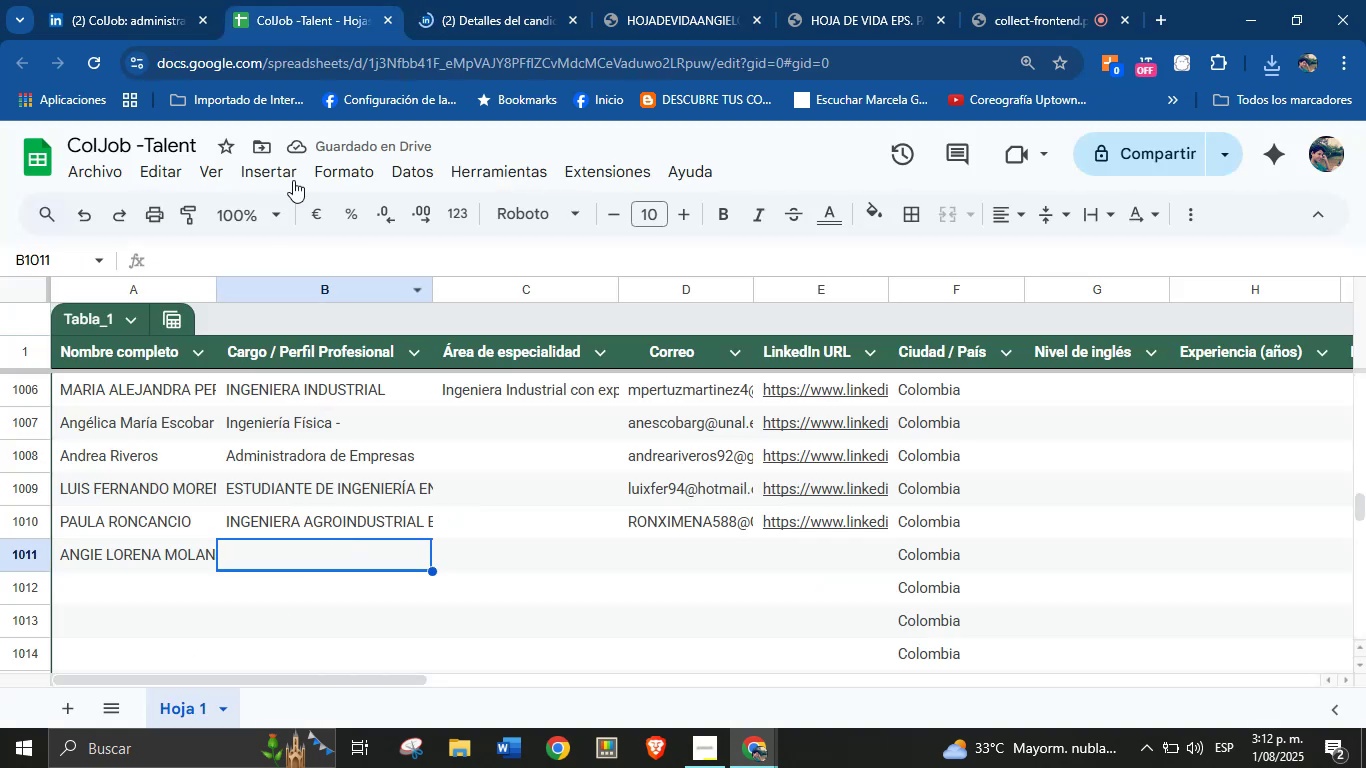 
left_click([455, 0])
 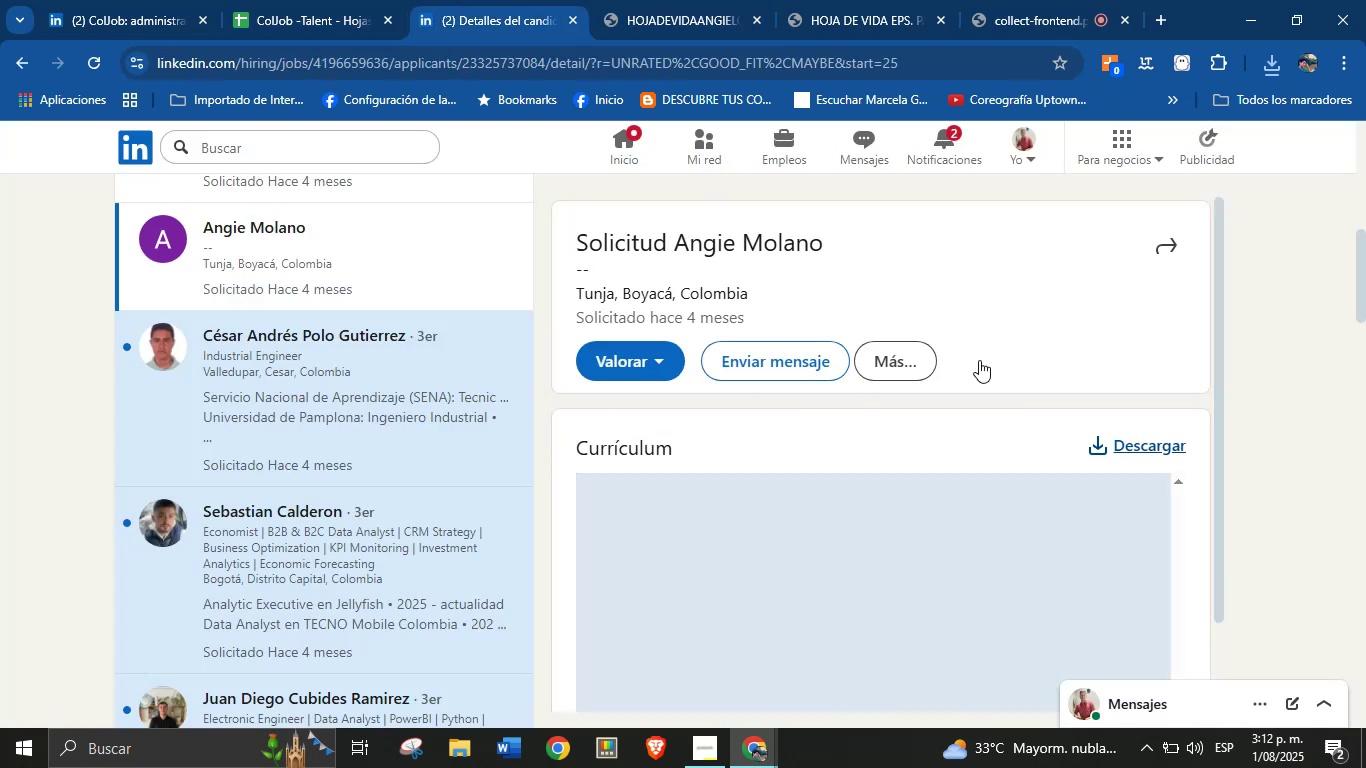 
left_click([659, 0])
 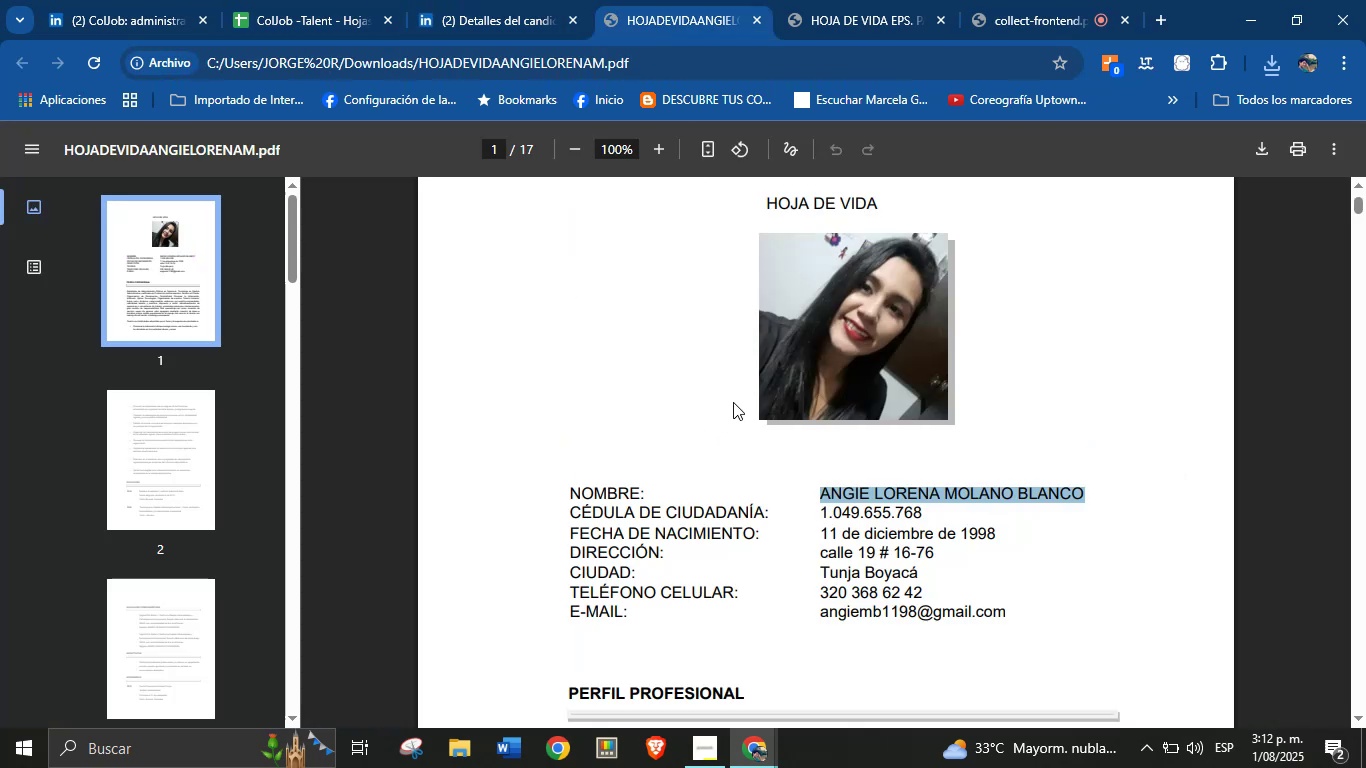 
left_click([741, 524])
 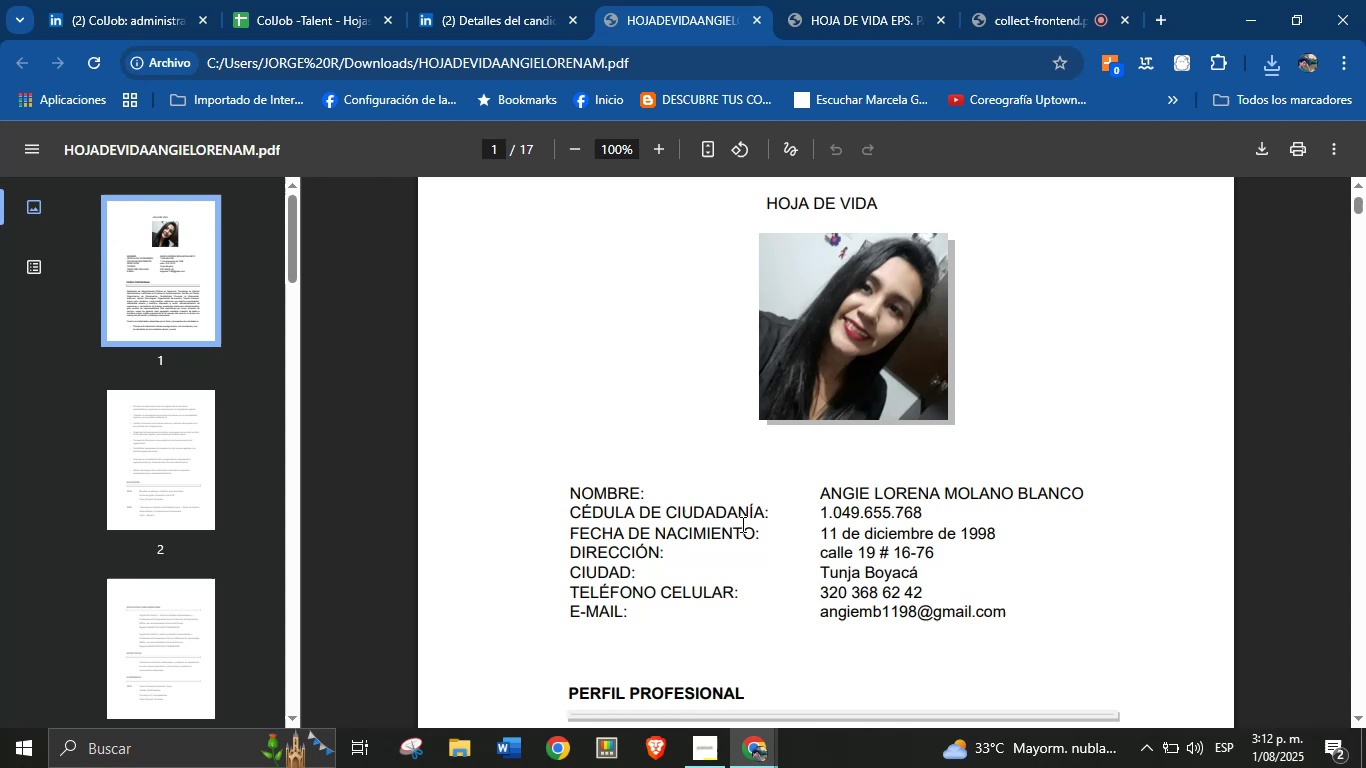 
scroll: coordinate [740, 524], scroll_direction: down, amount: 4.0
 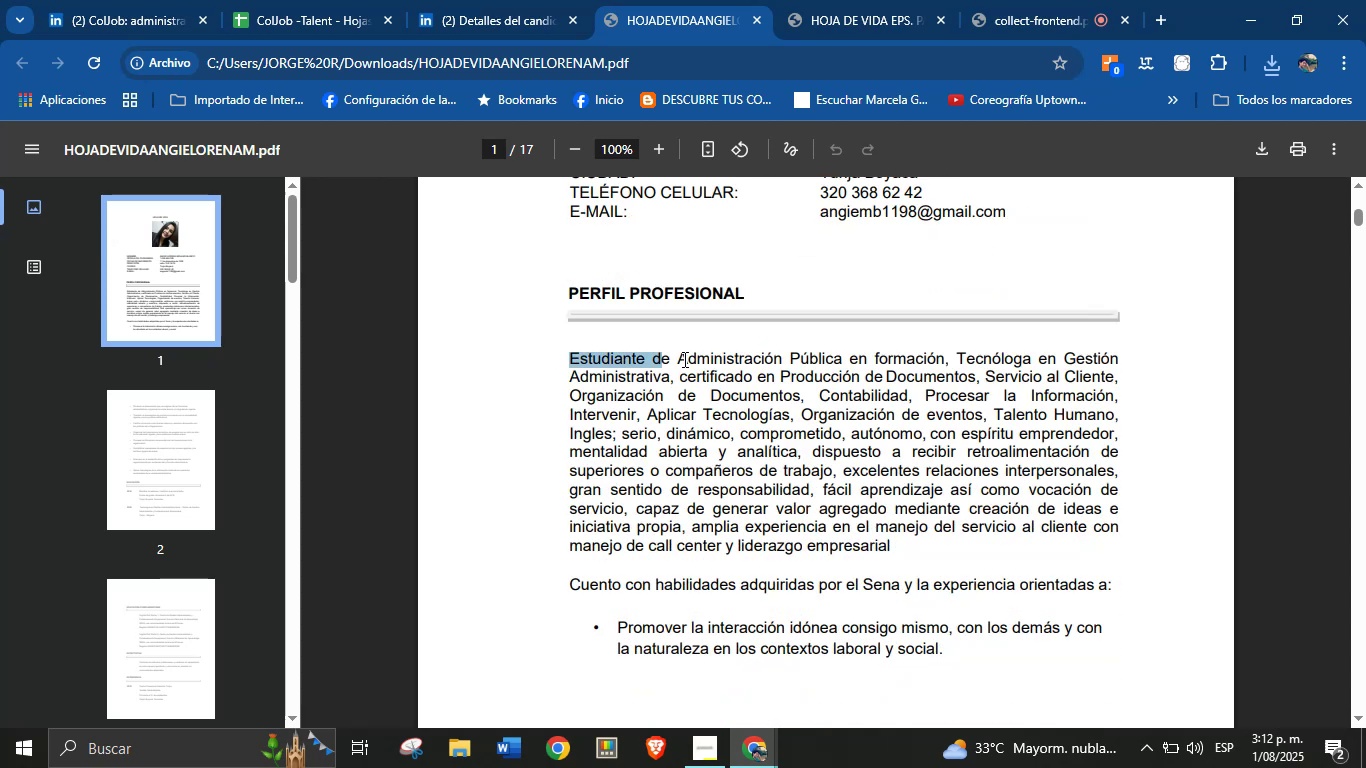 
wait(8.61)
 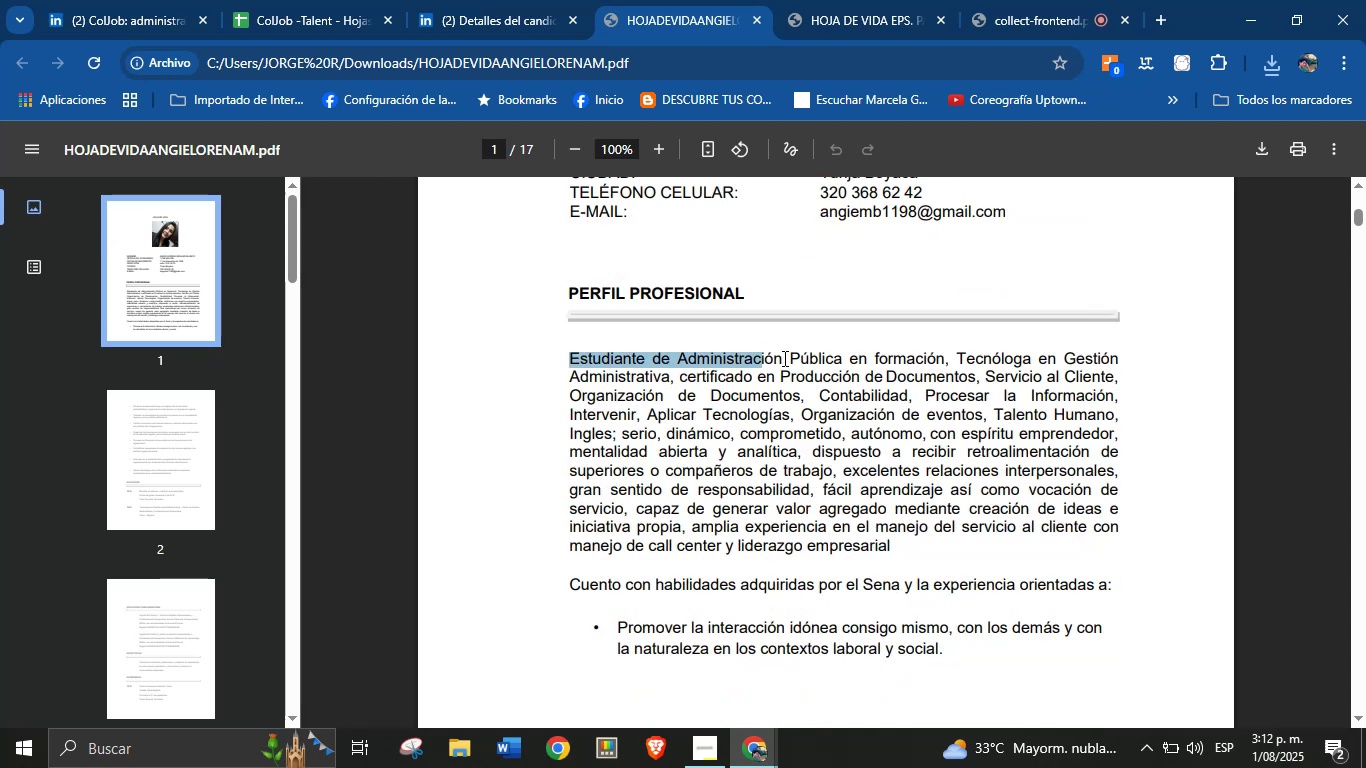 
key(Control+C)
 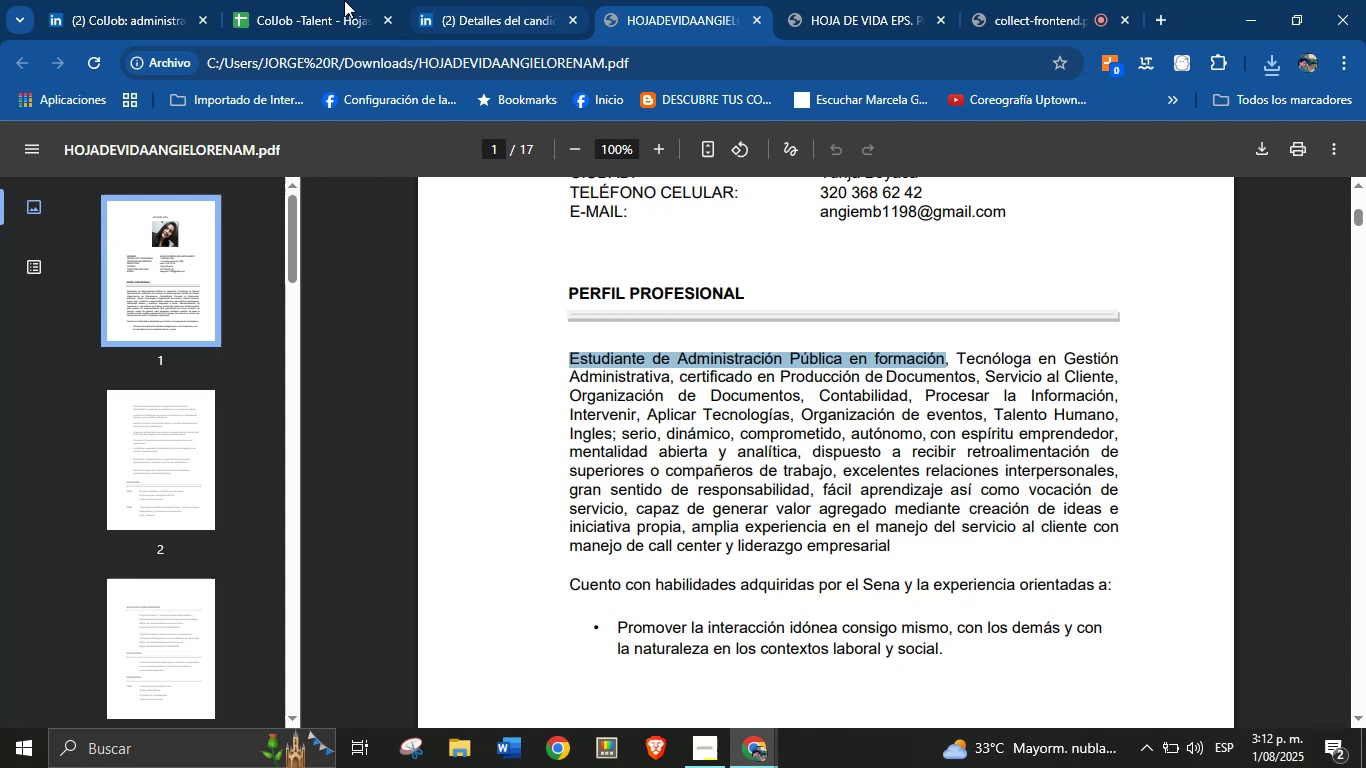 
left_click([302, 0])
 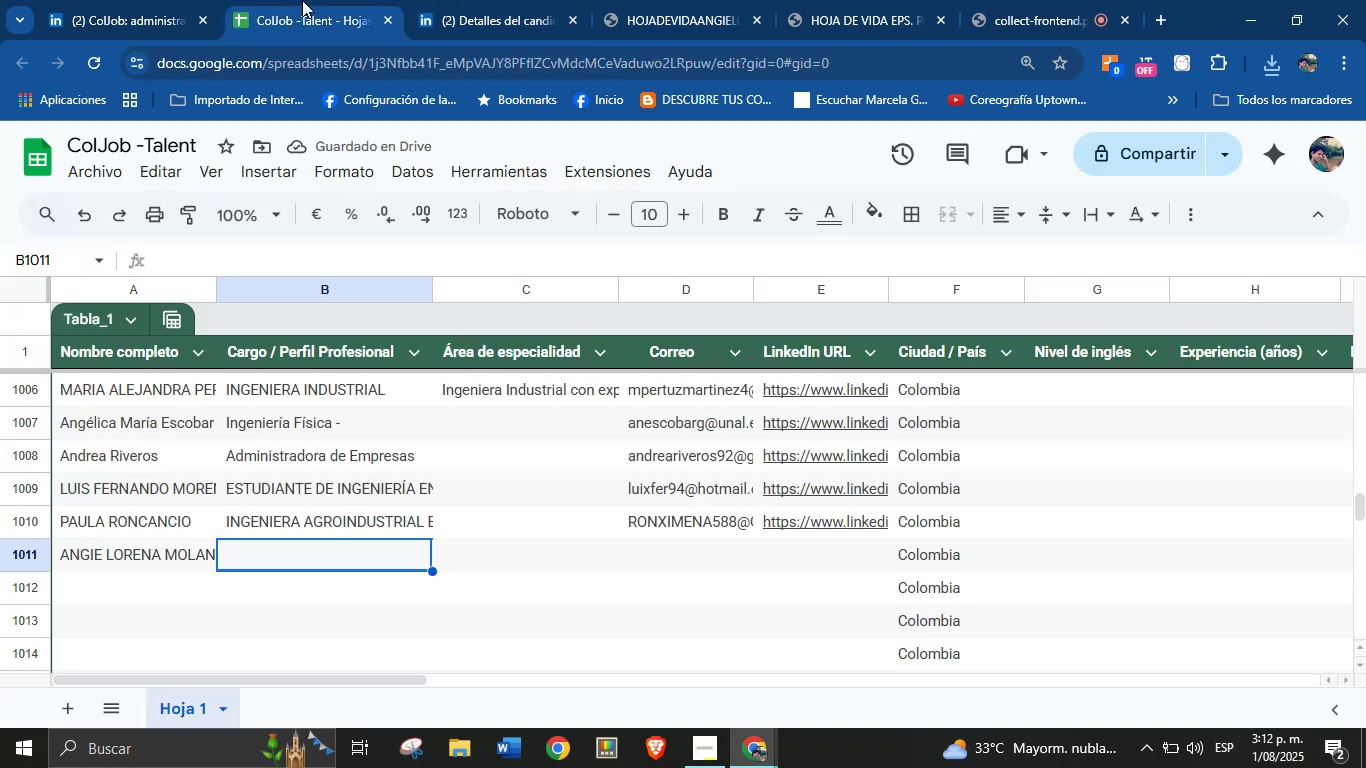 
key(Control+V)
 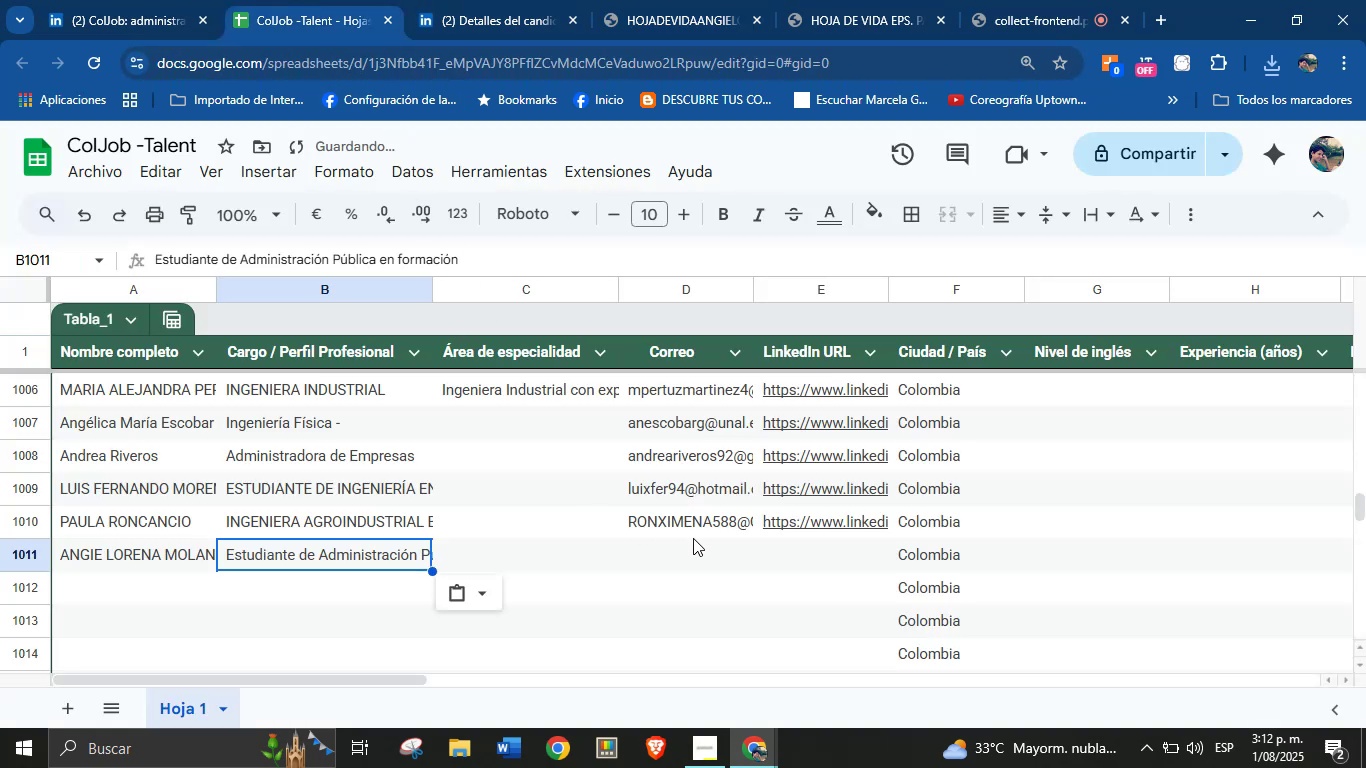 
left_click([689, 547])
 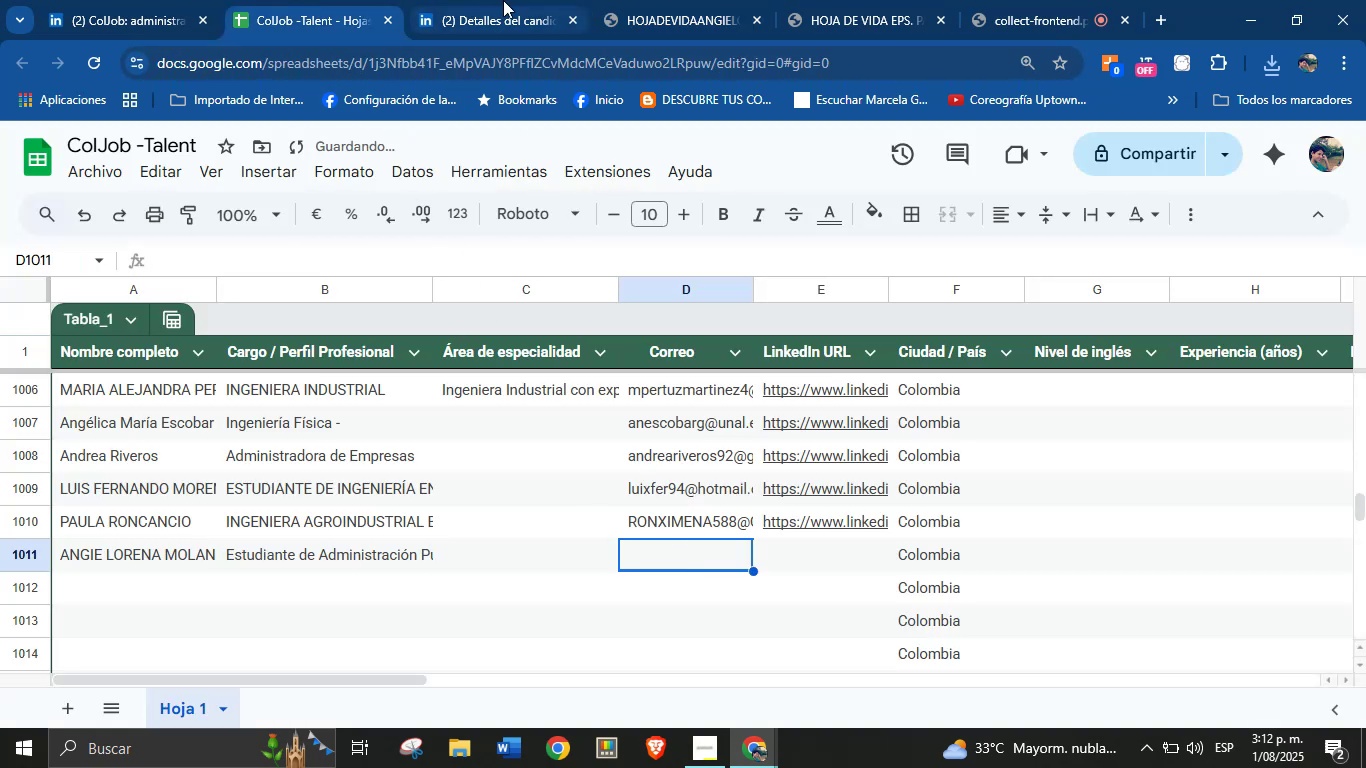 
left_click([659, 0])
 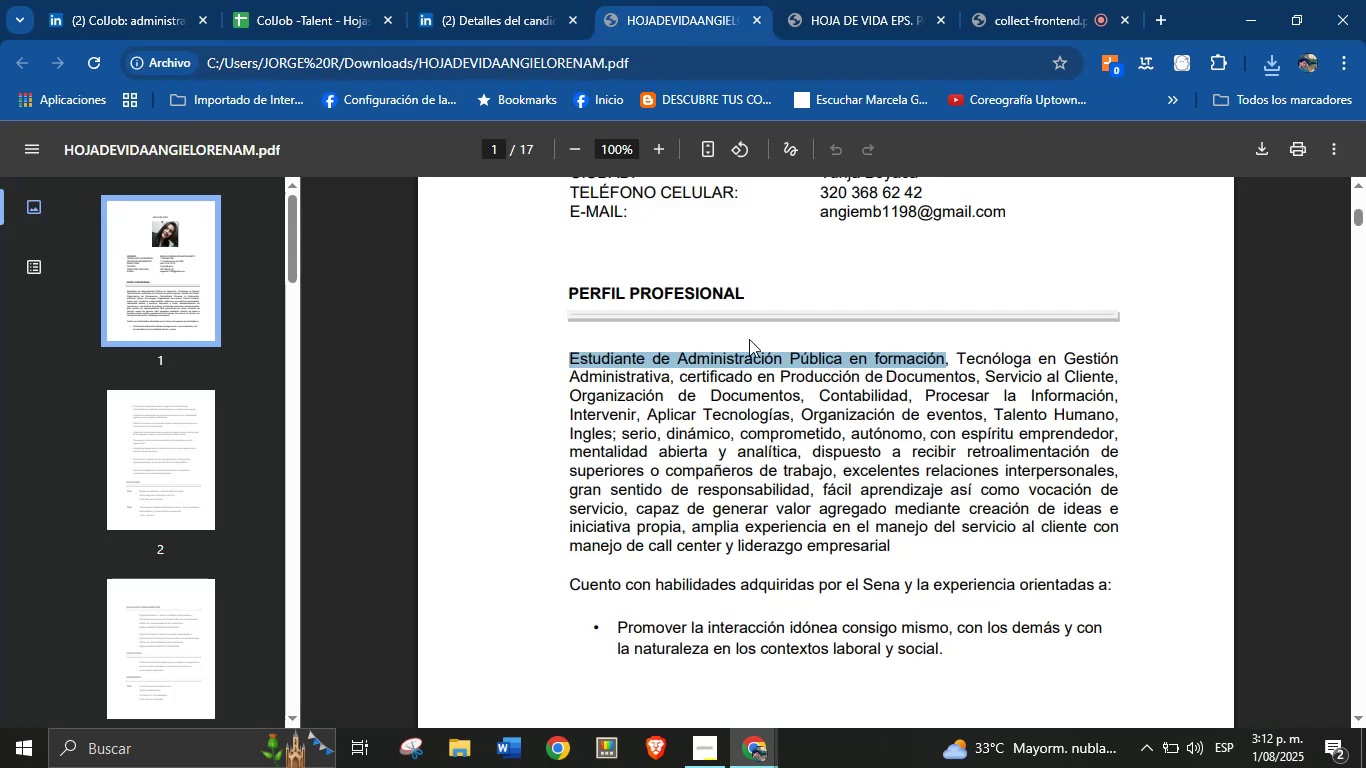 
left_click([763, 414])
 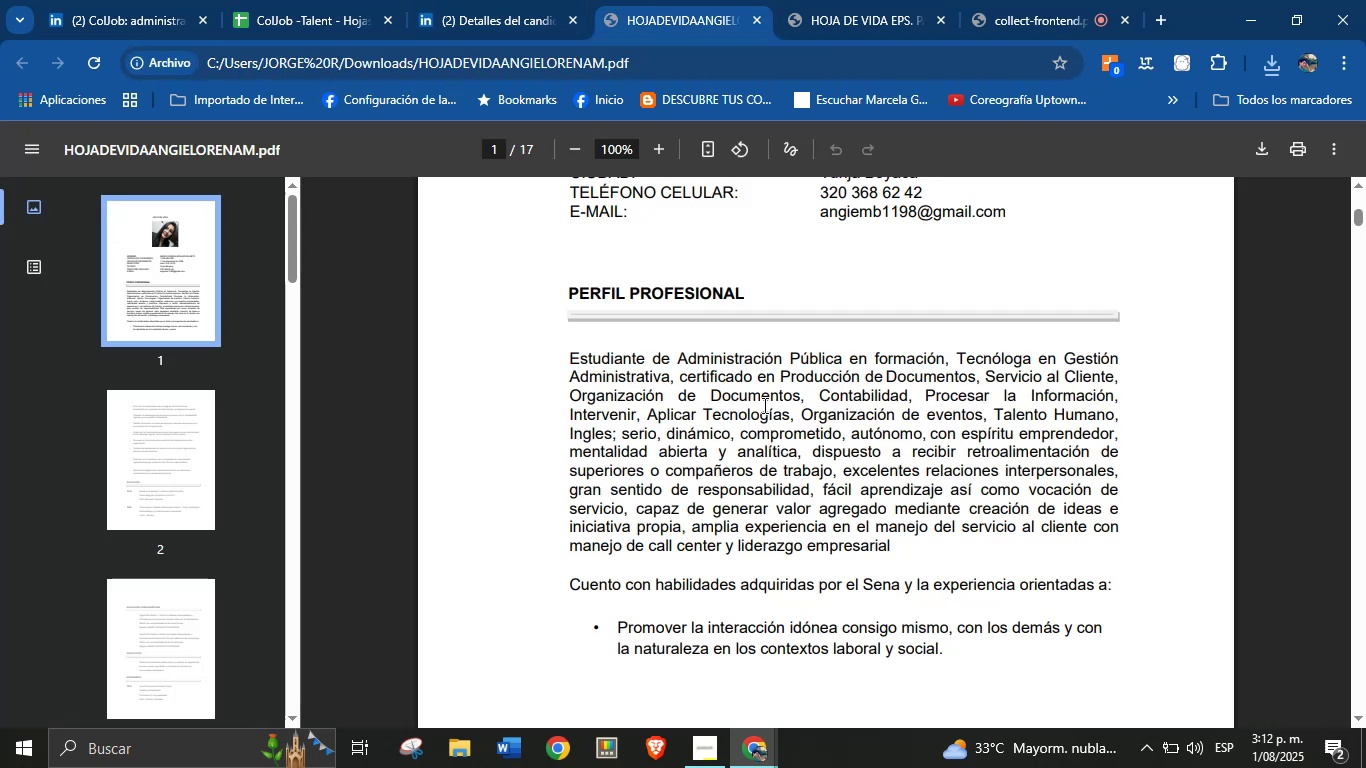 
scroll: coordinate [763, 405], scroll_direction: up, amount: 1.0
 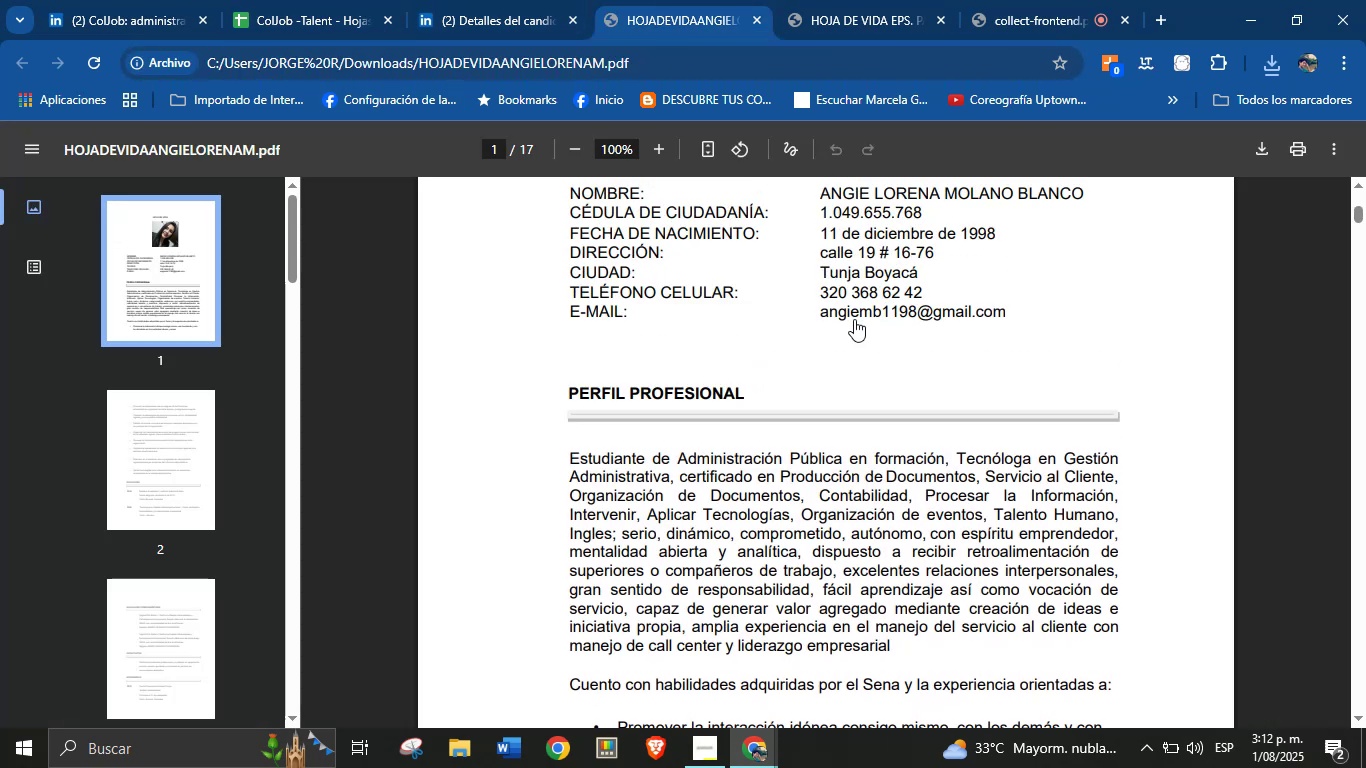 
right_click([859, 313])
 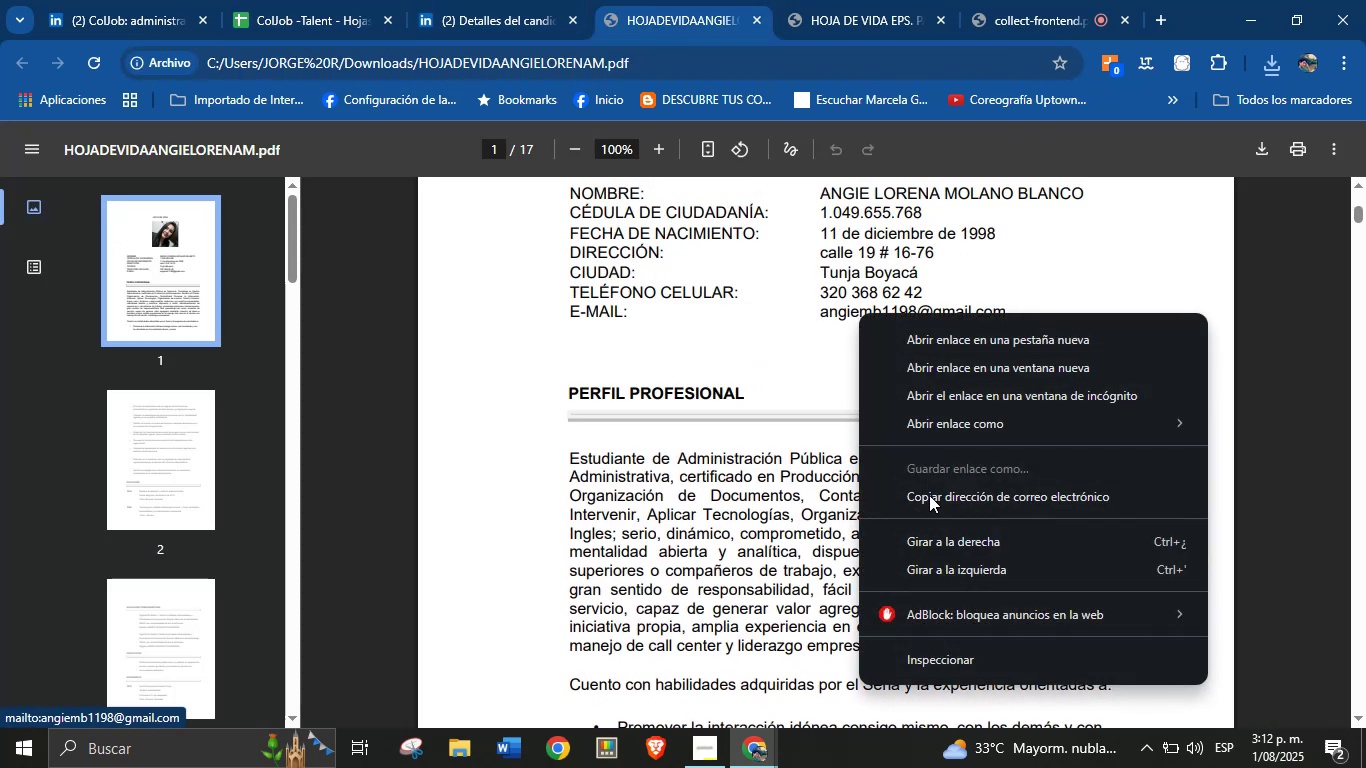 
left_click([929, 497])
 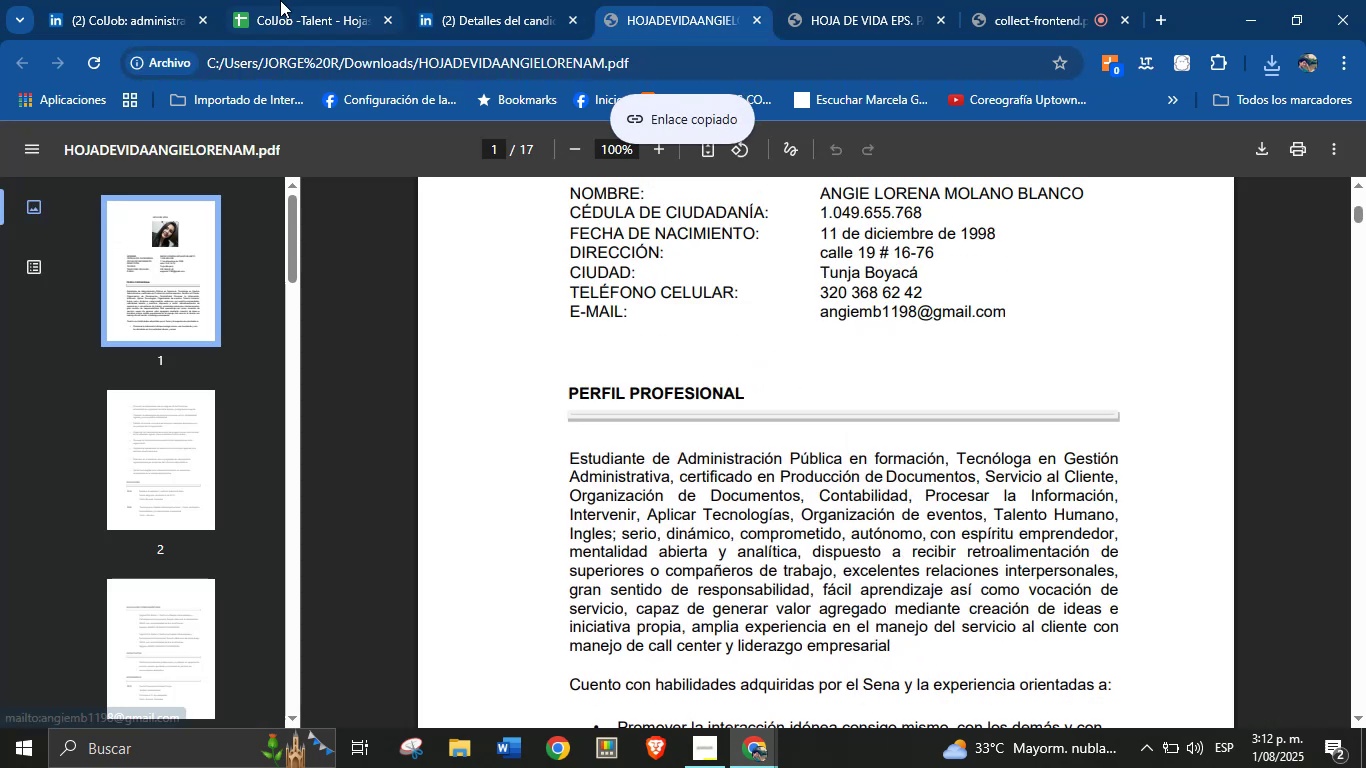 
left_click([280, 0])
 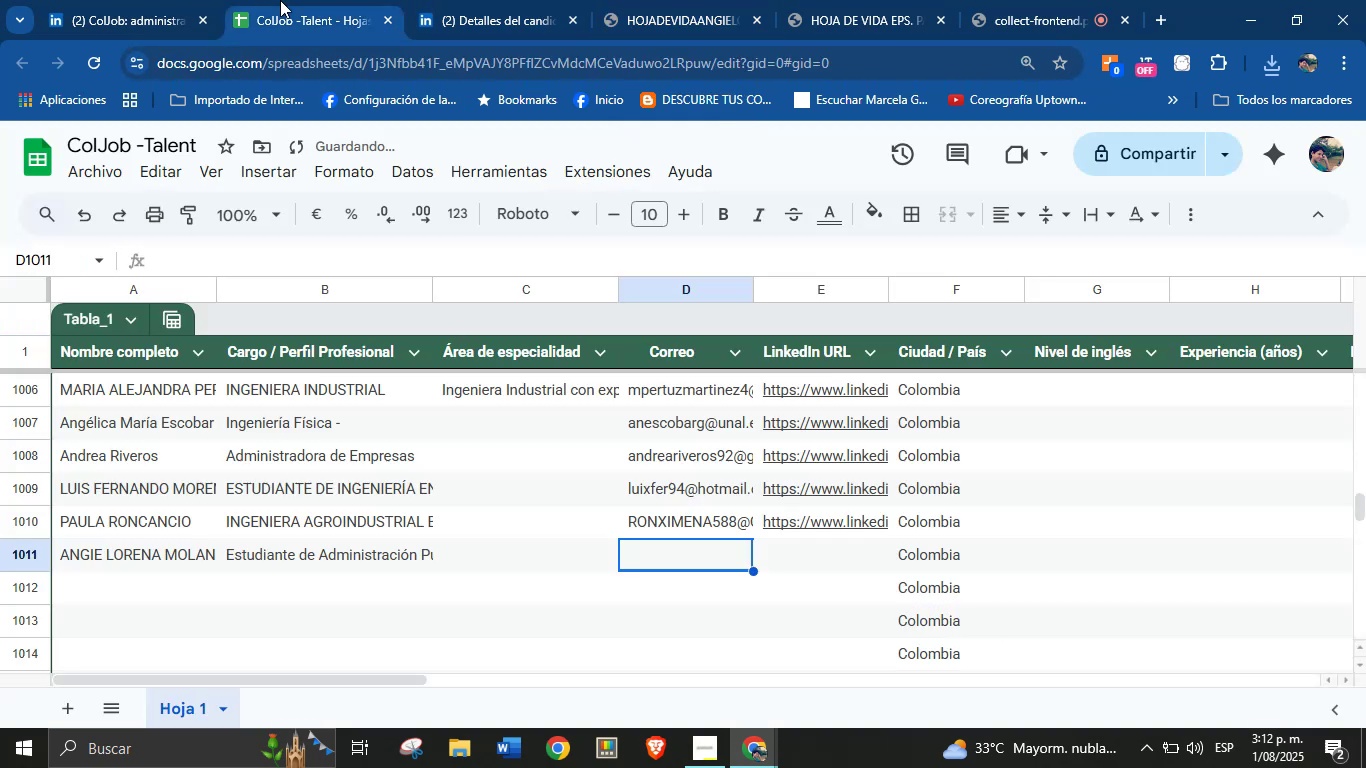 
key(Control+V)
 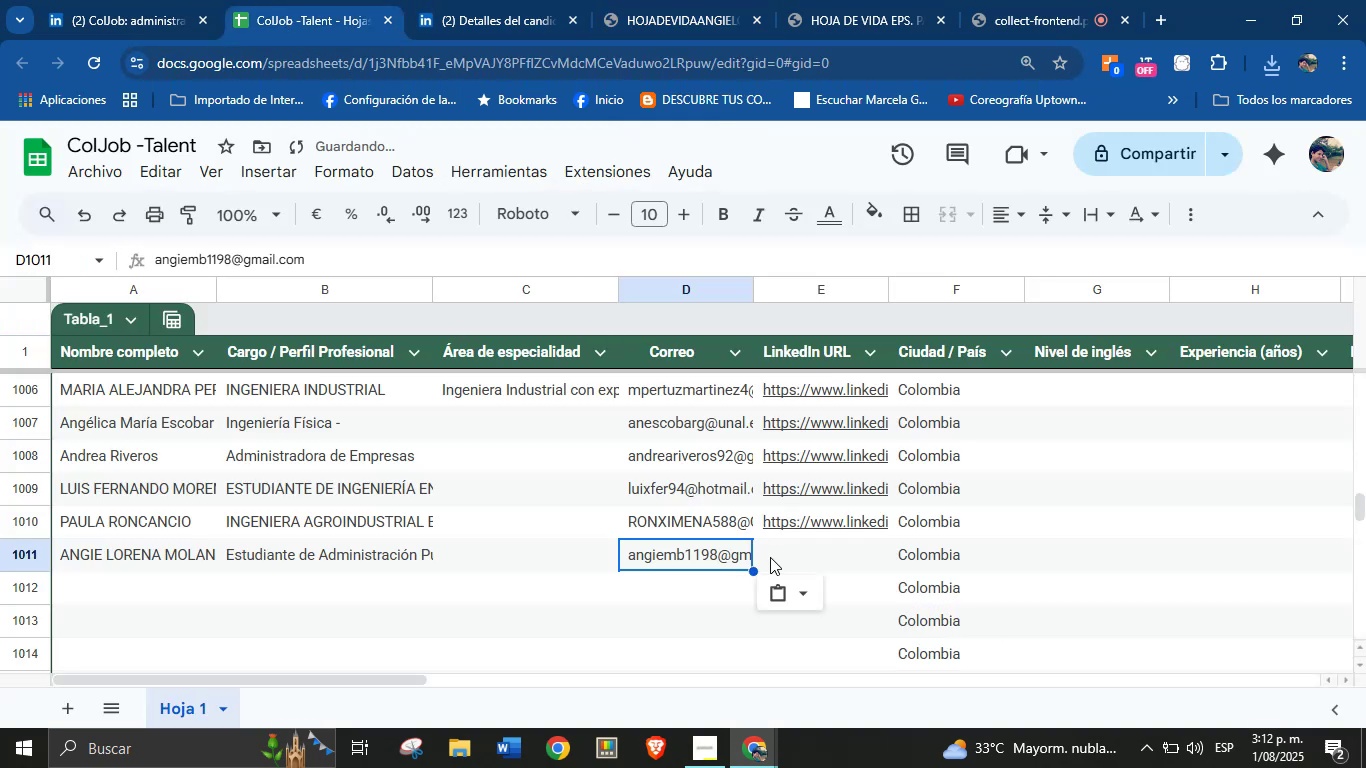 
left_click([791, 554])
 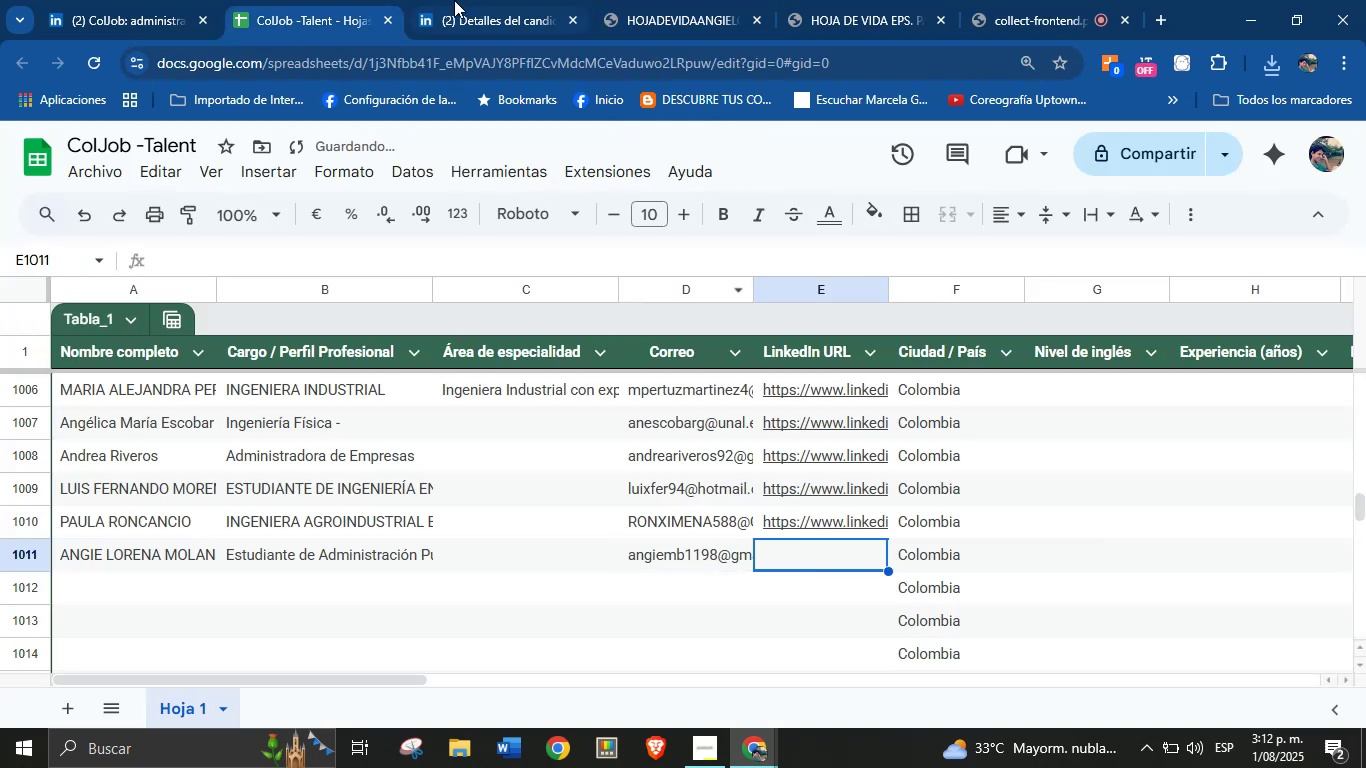 
left_click([454, 0])
 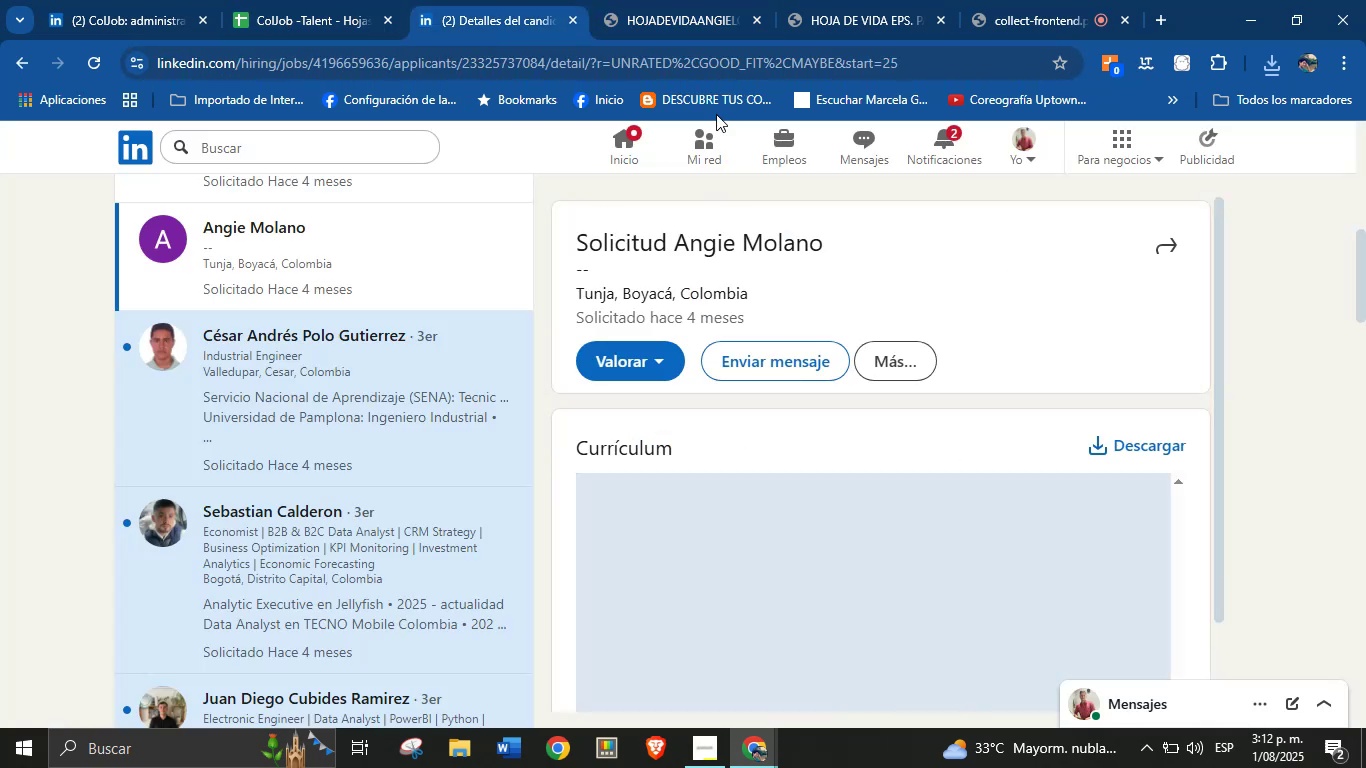 
left_click([662, 0])
 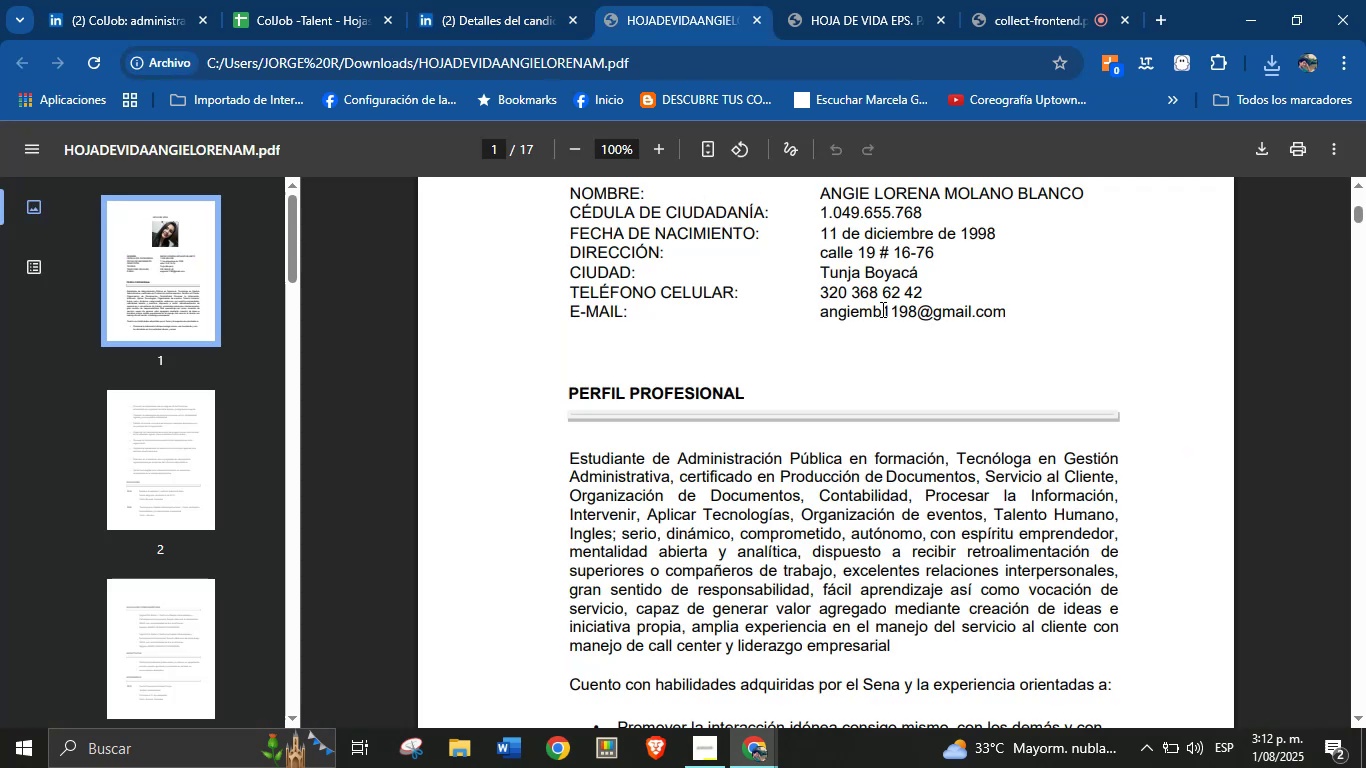 
scroll: coordinate [907, 396], scroll_direction: up, amount: 7.0
 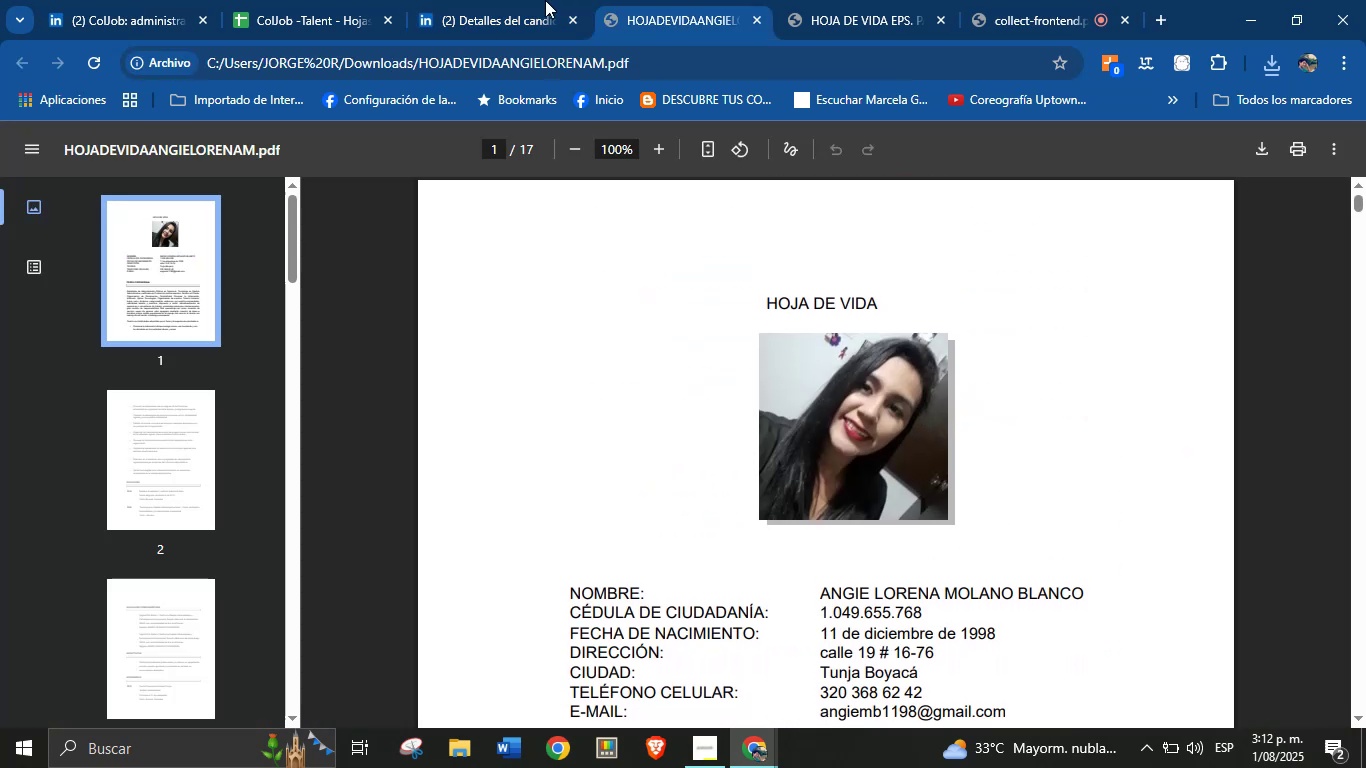 
left_click([528, 0])
 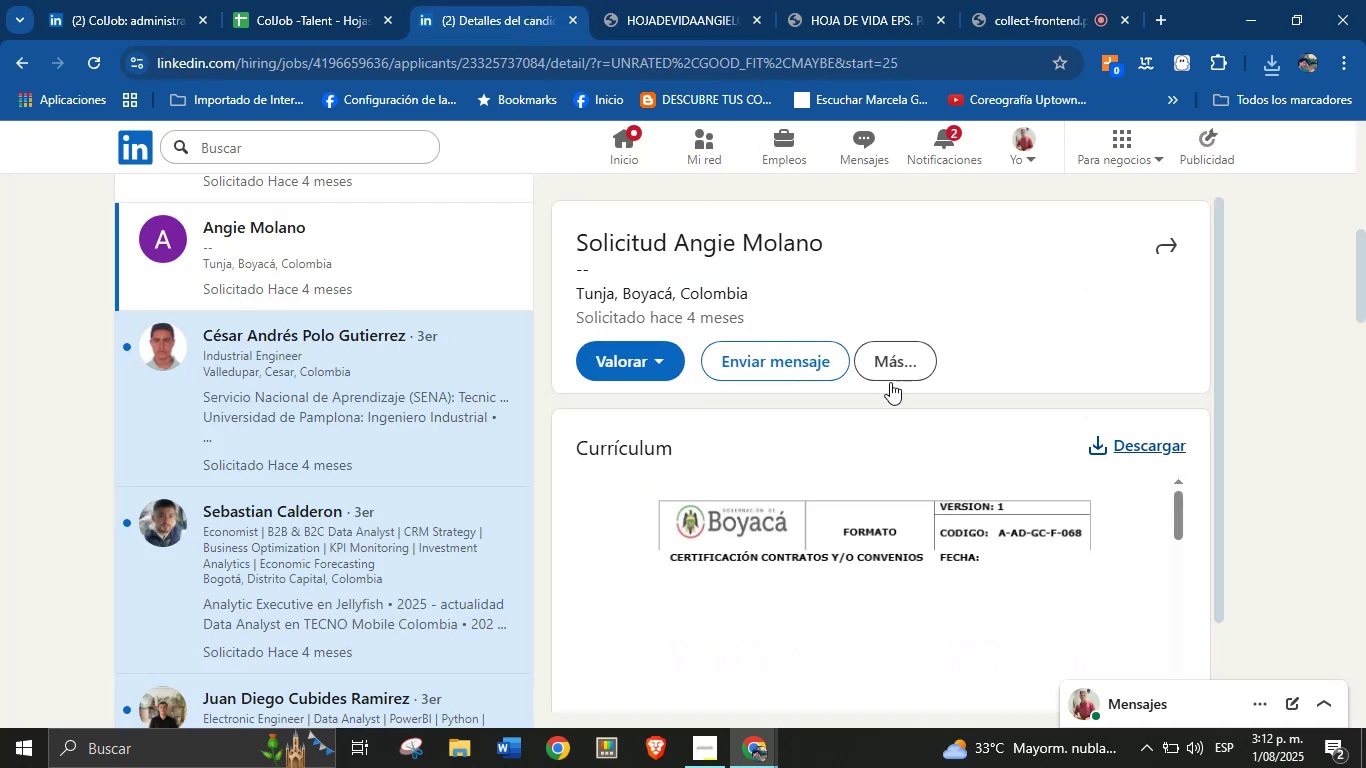 
left_click([895, 369])
 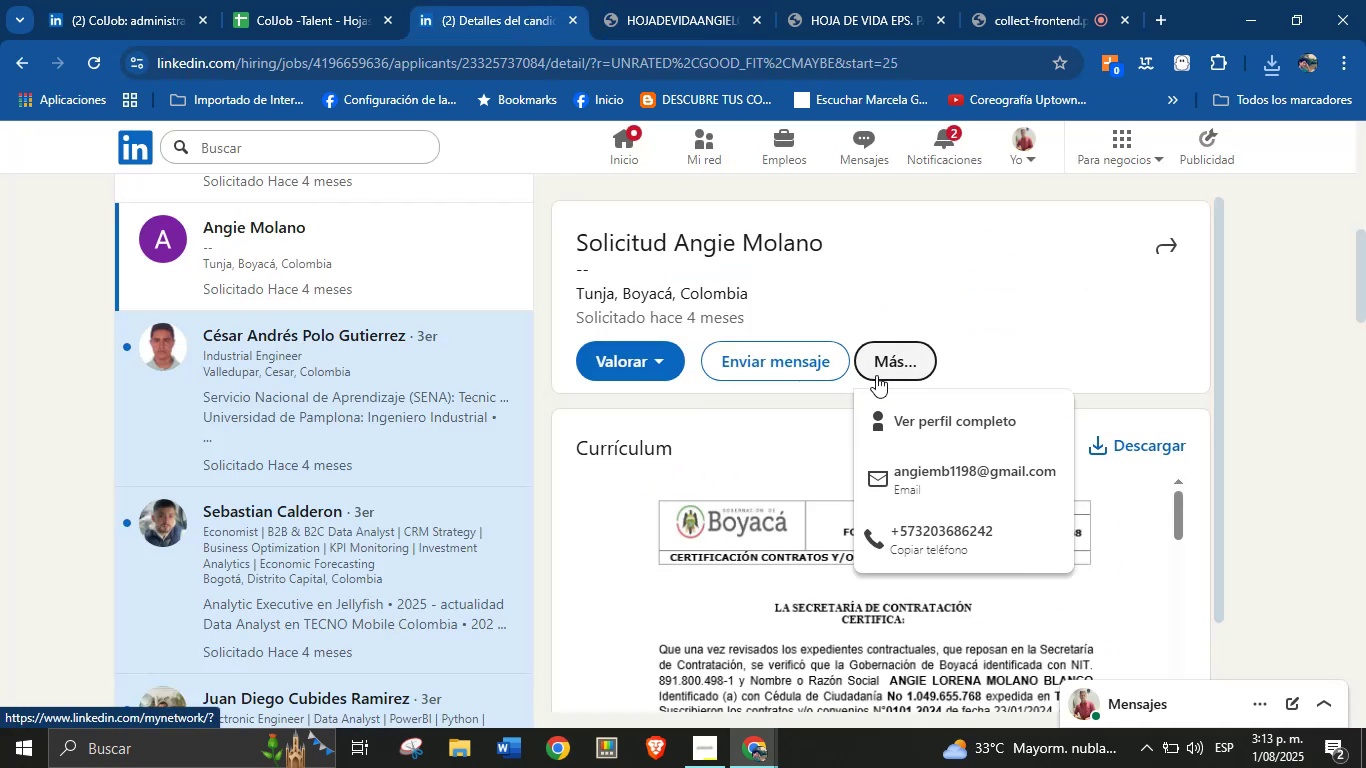 
right_click([888, 409])
 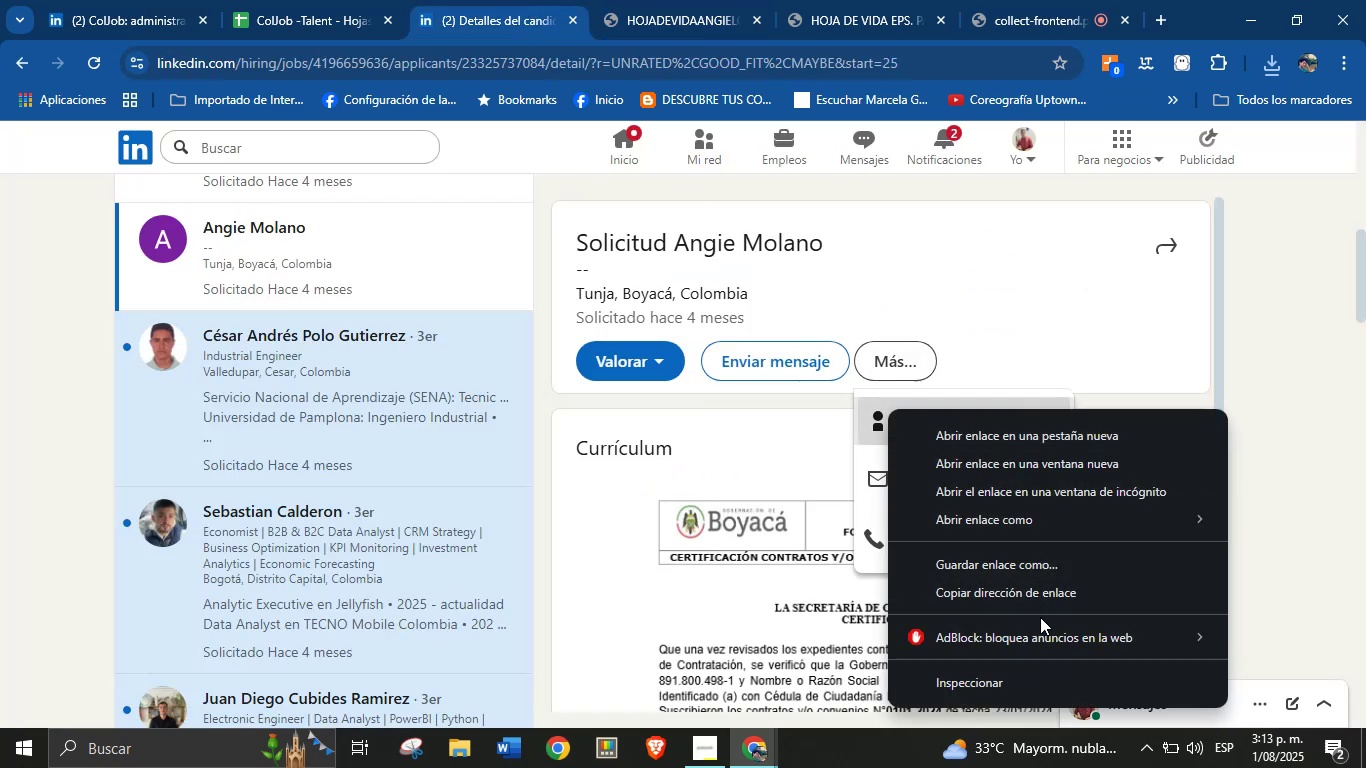 
left_click([1043, 595])
 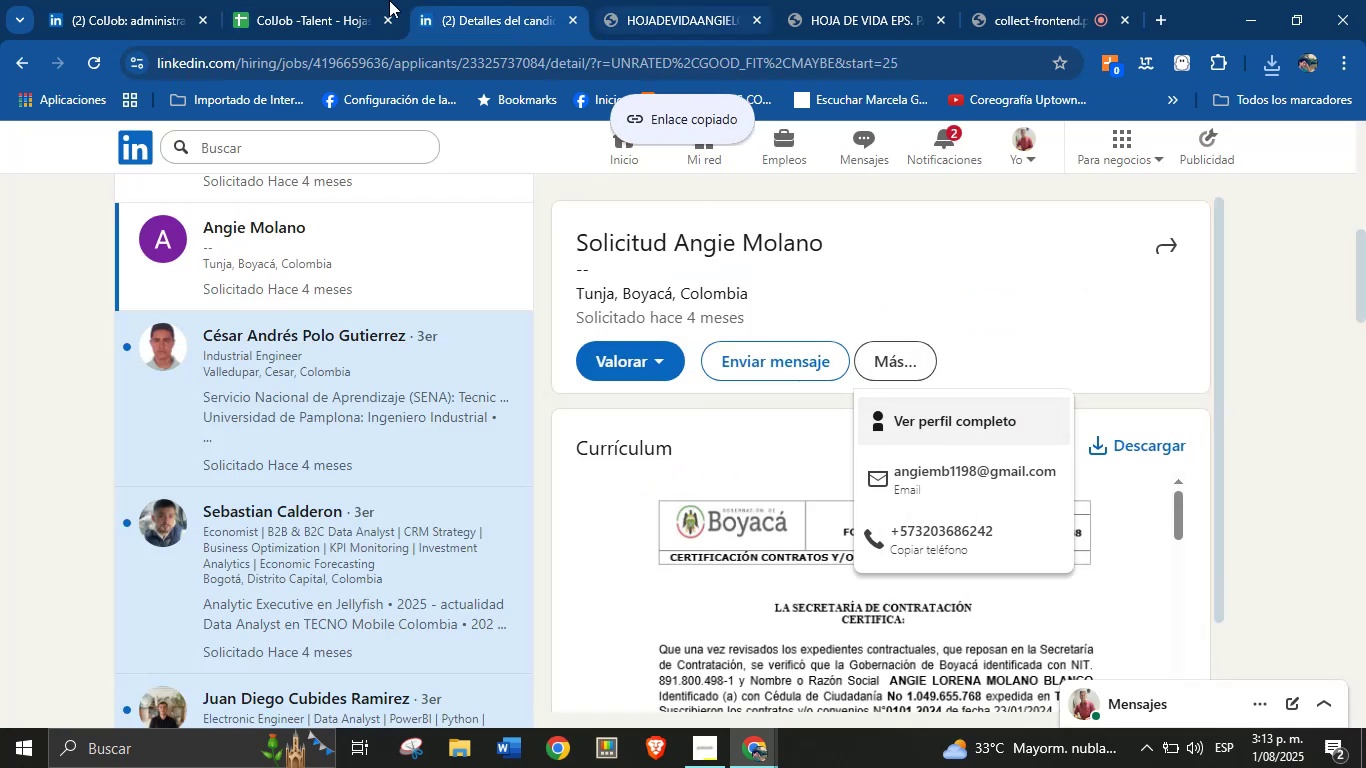 
left_click([299, 0])
 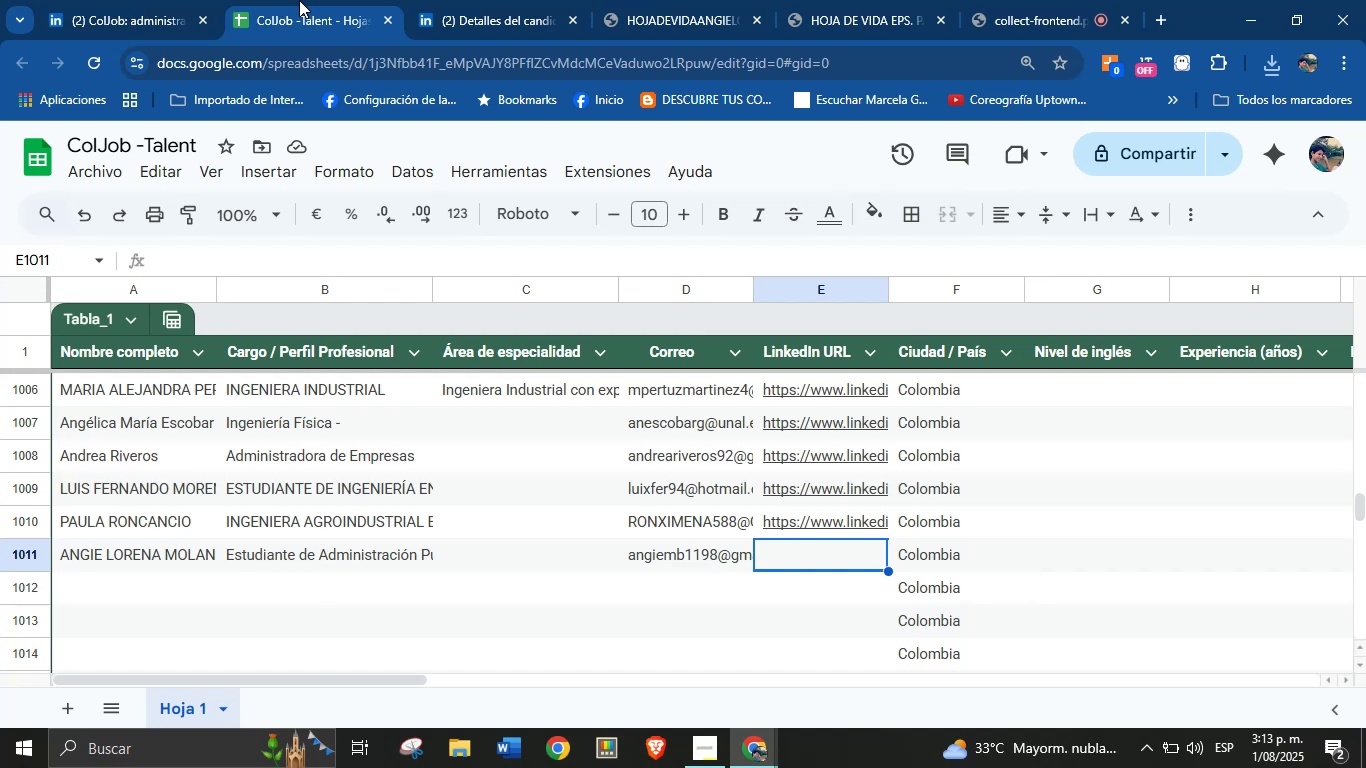 
key(Control+V)
 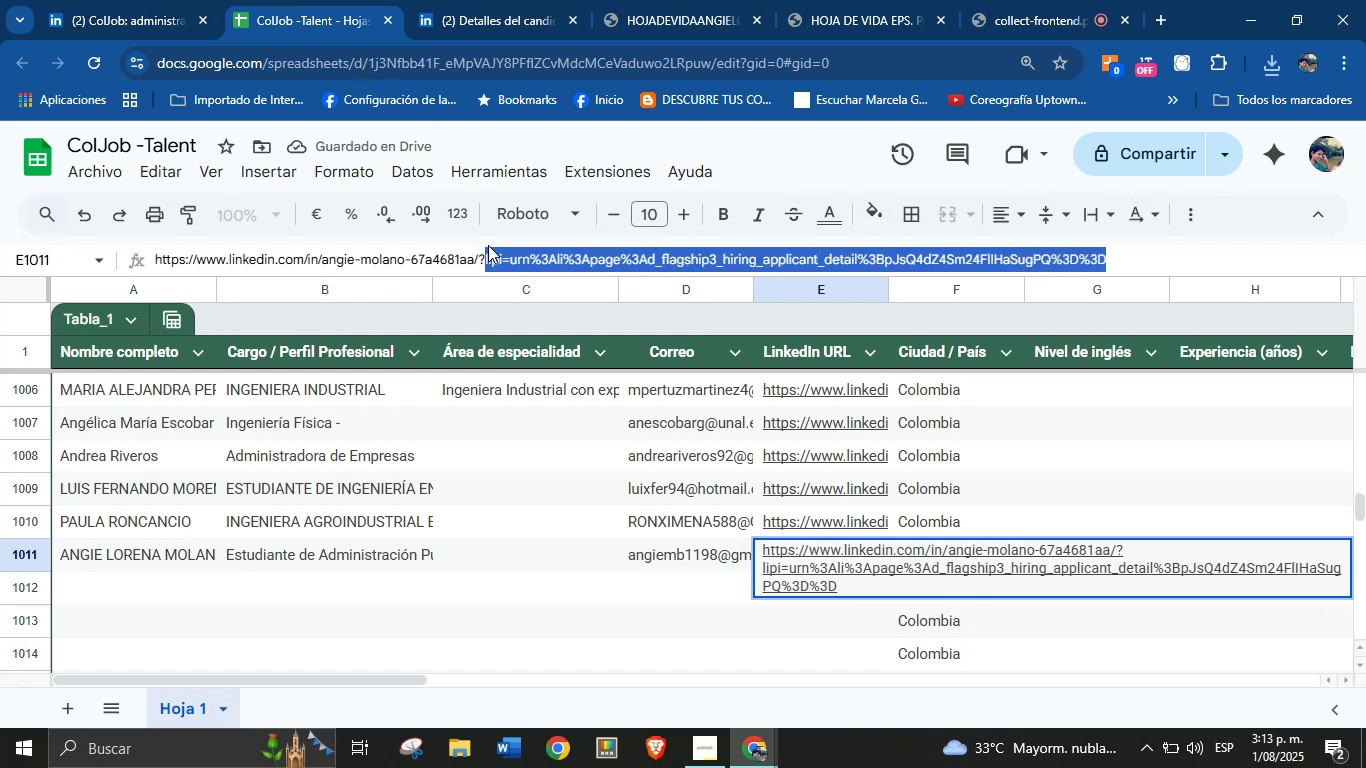 
key(Backspace)
 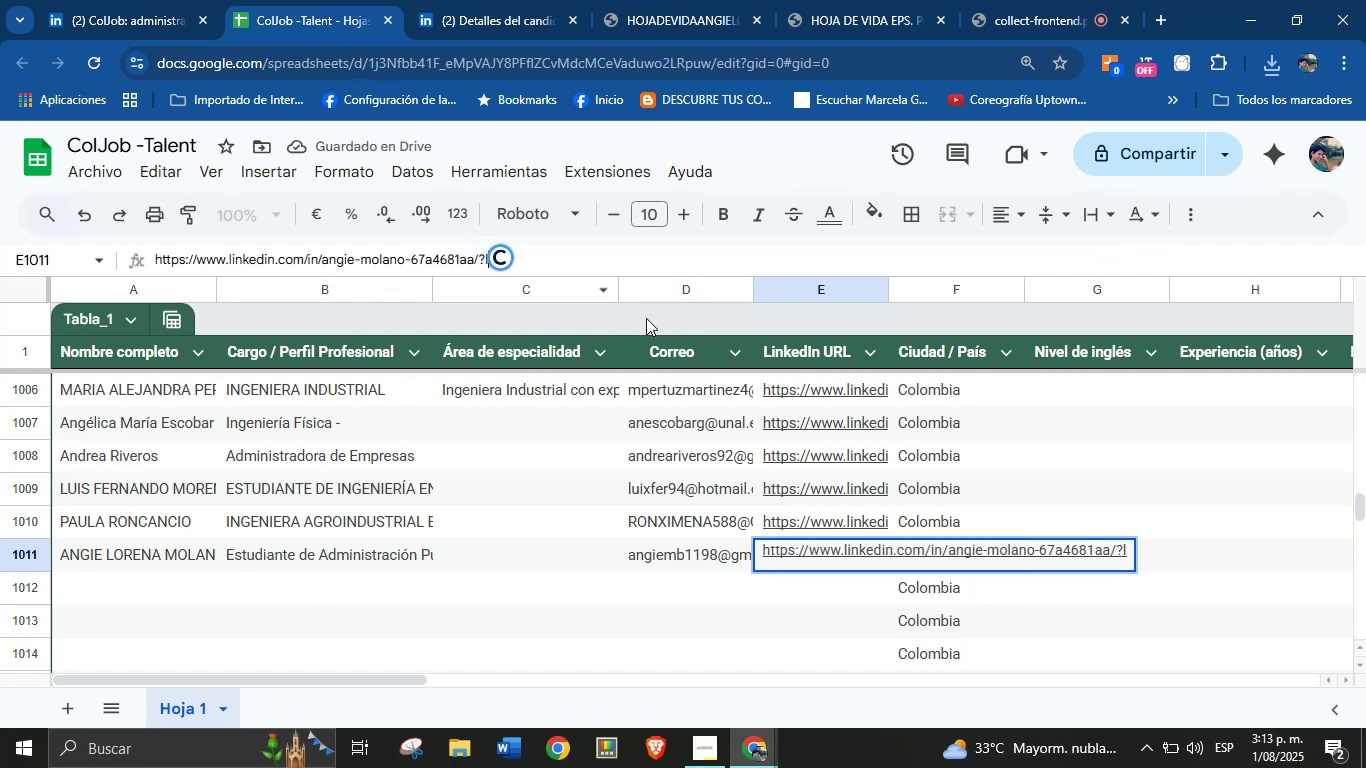 
key(Backspace)
 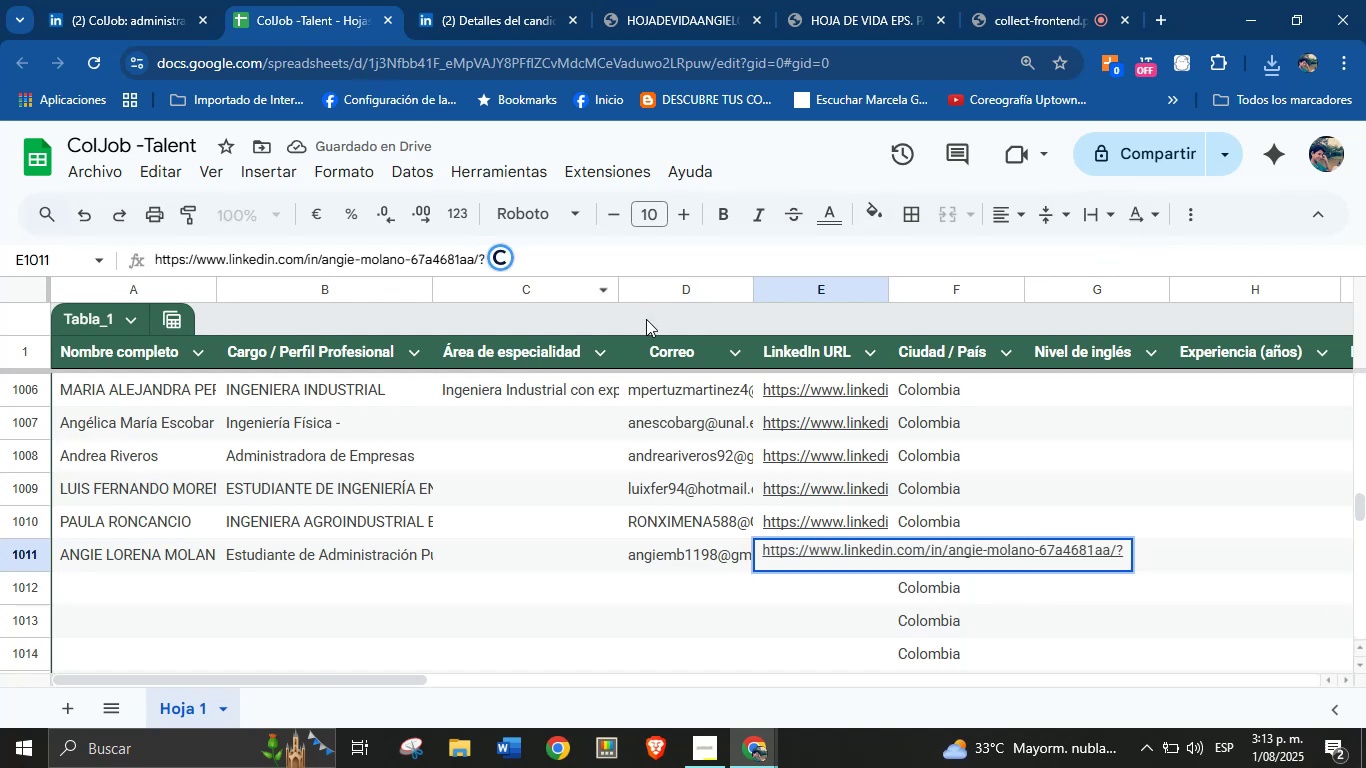 
key(Enter)
 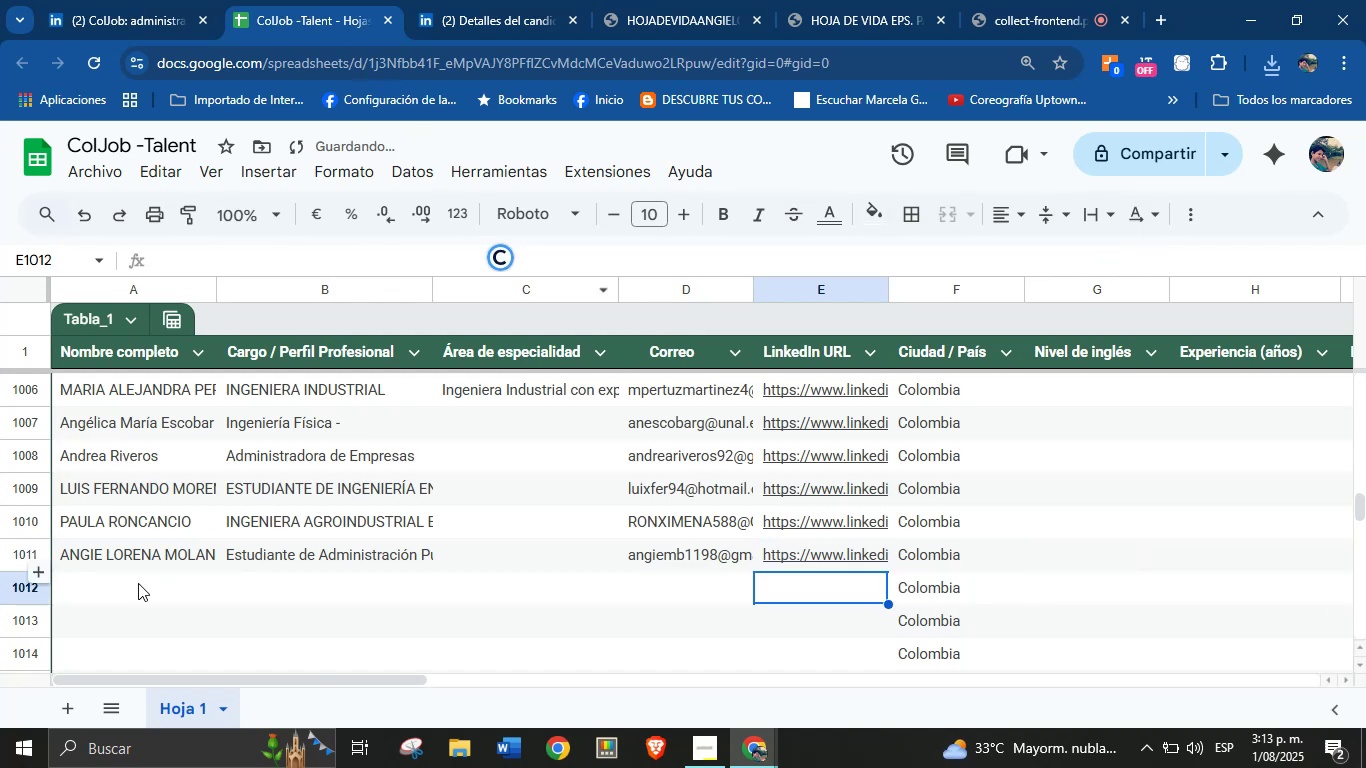 
left_click([135, 589])
 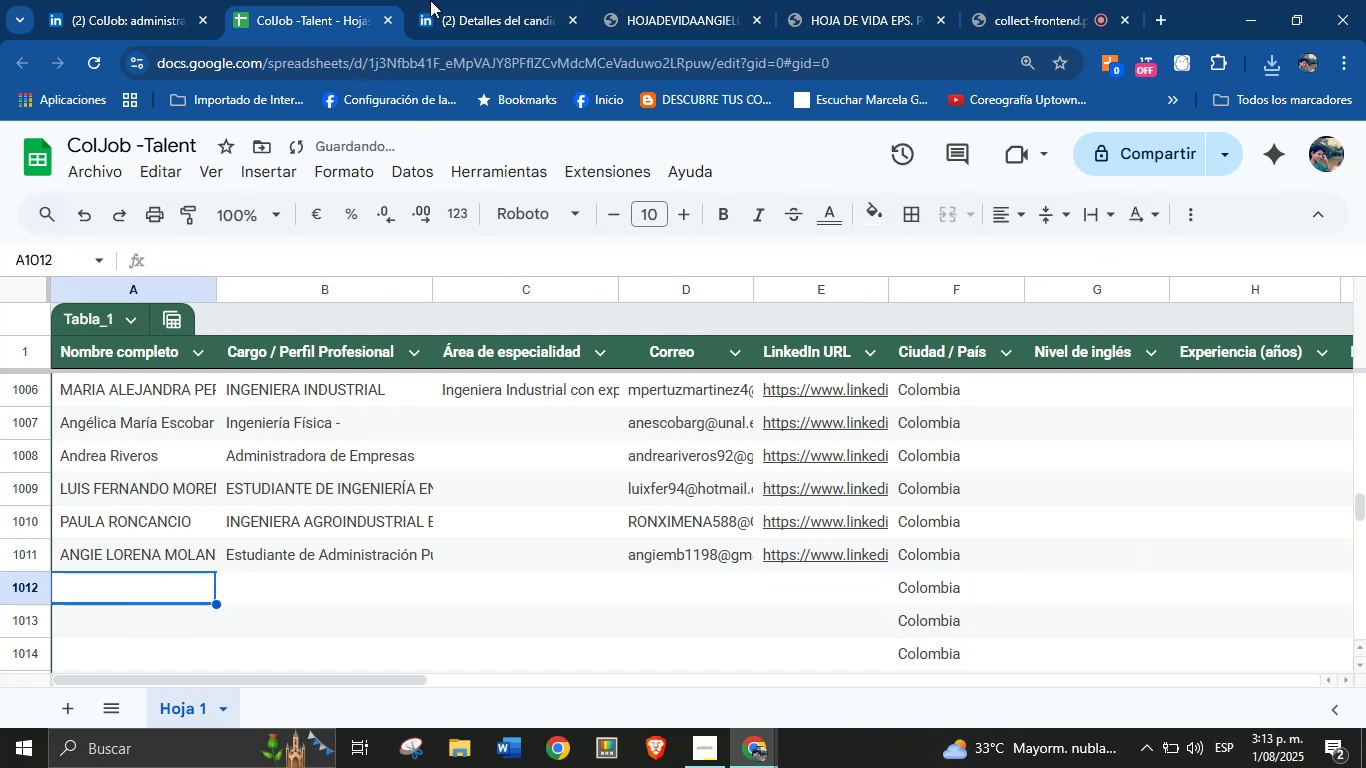 
left_click([514, 0])
 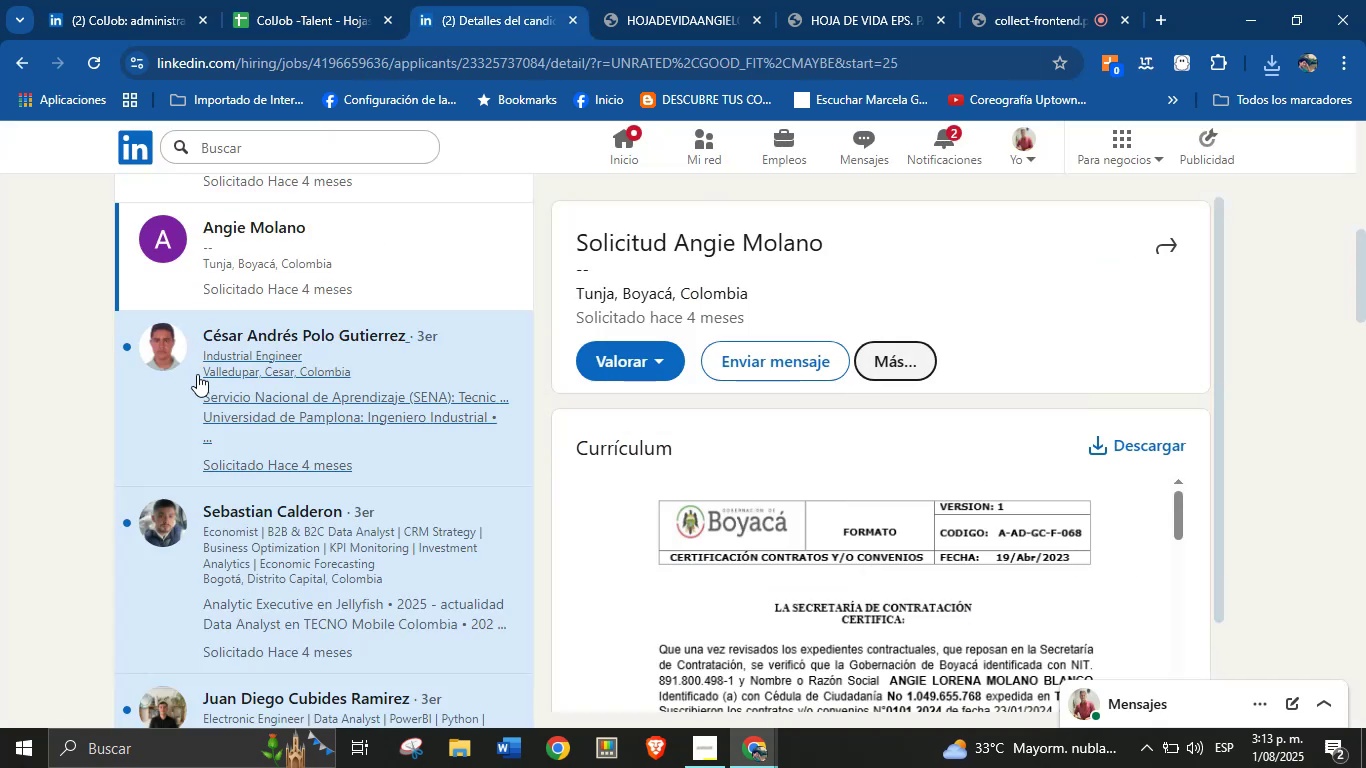 
left_click([217, 360])
 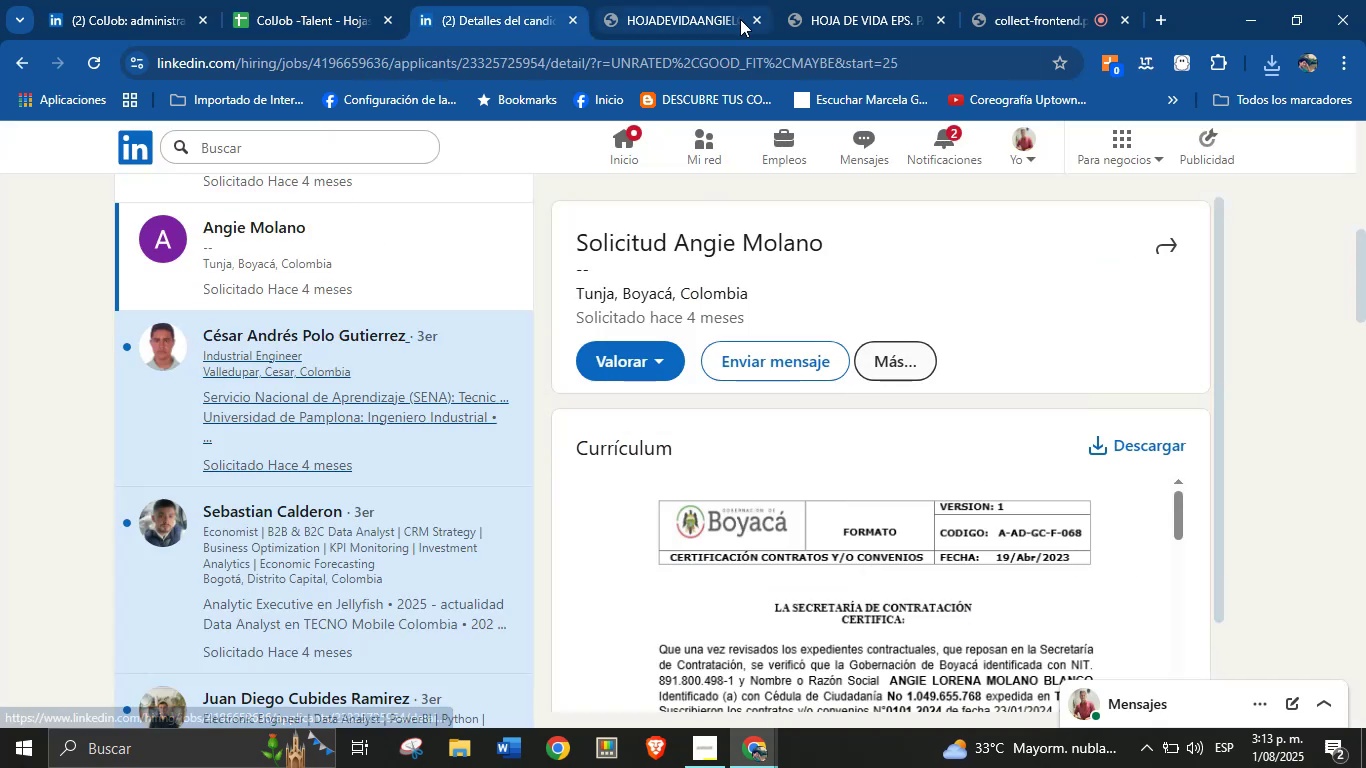 
left_click([760, 24])
 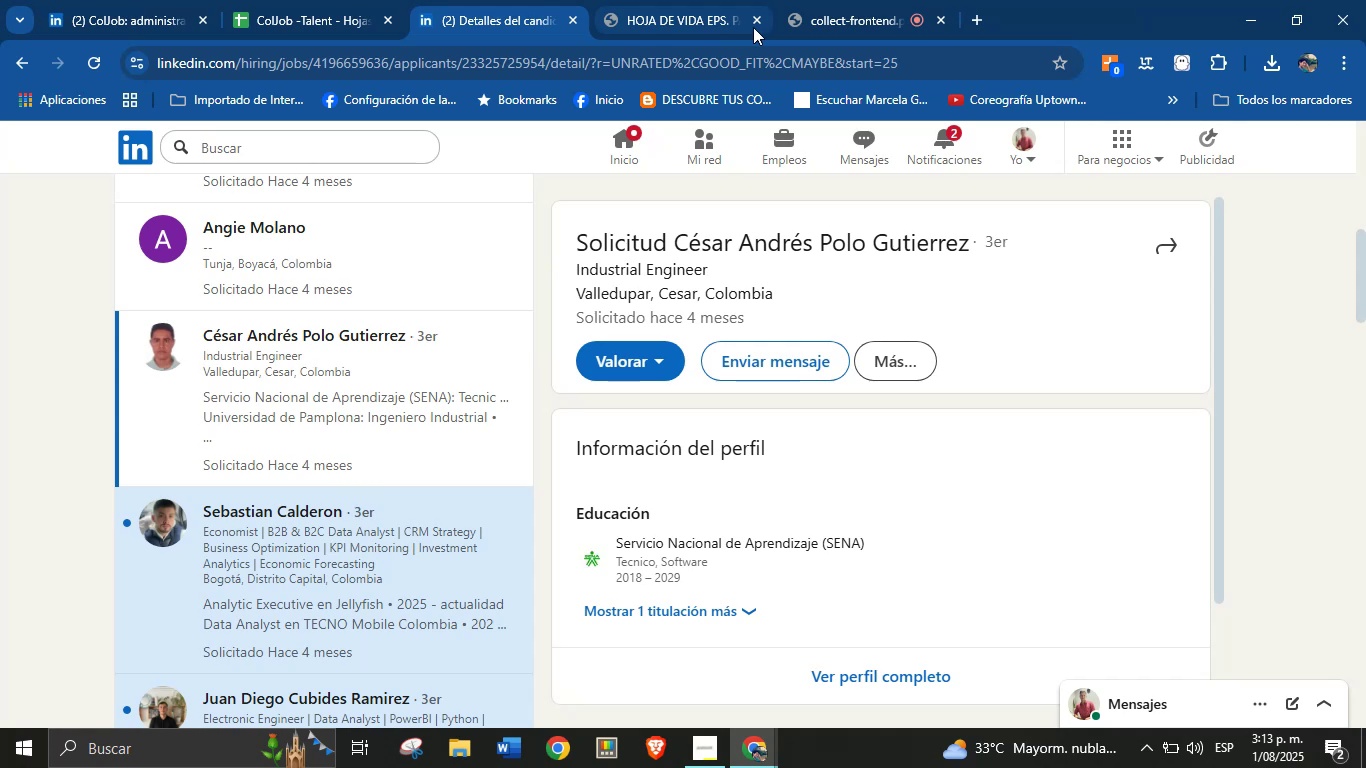 
left_click([753, 27])
 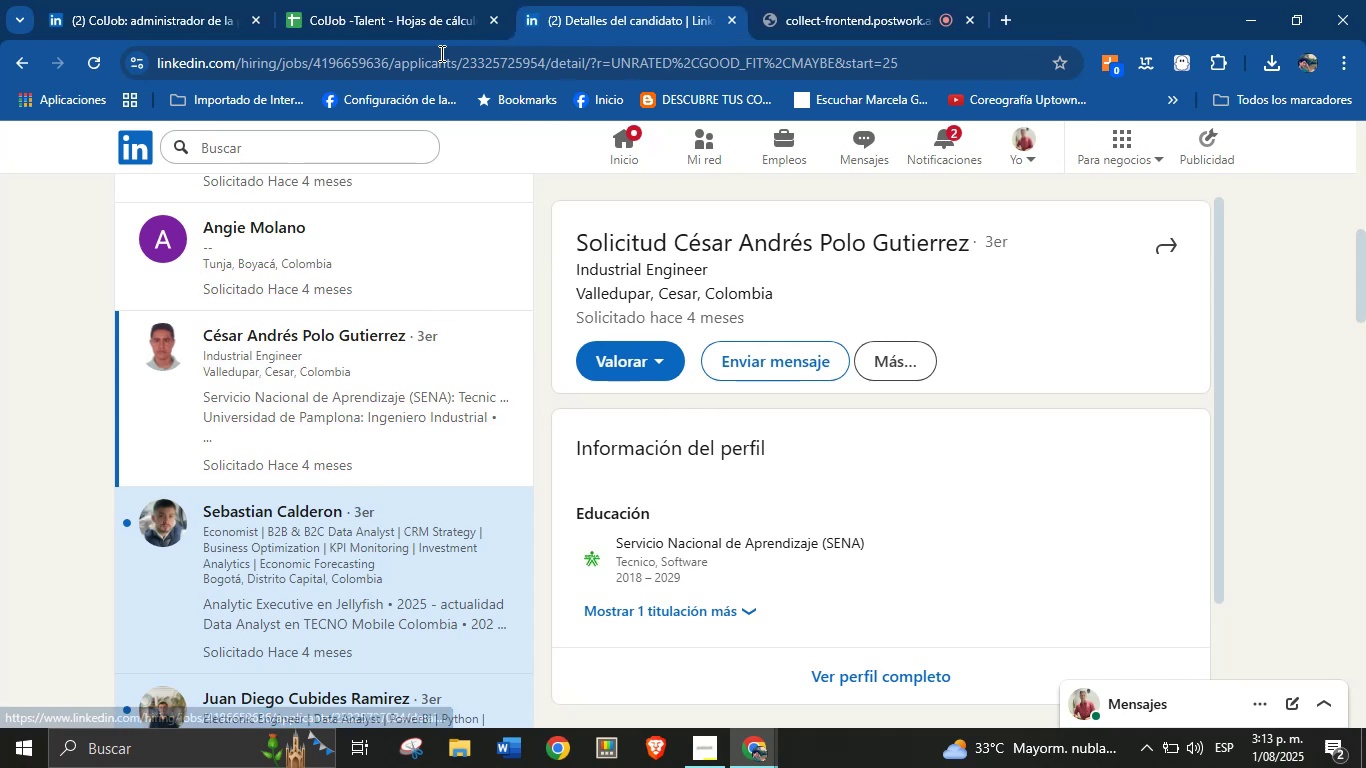 
left_click([423, 0])
 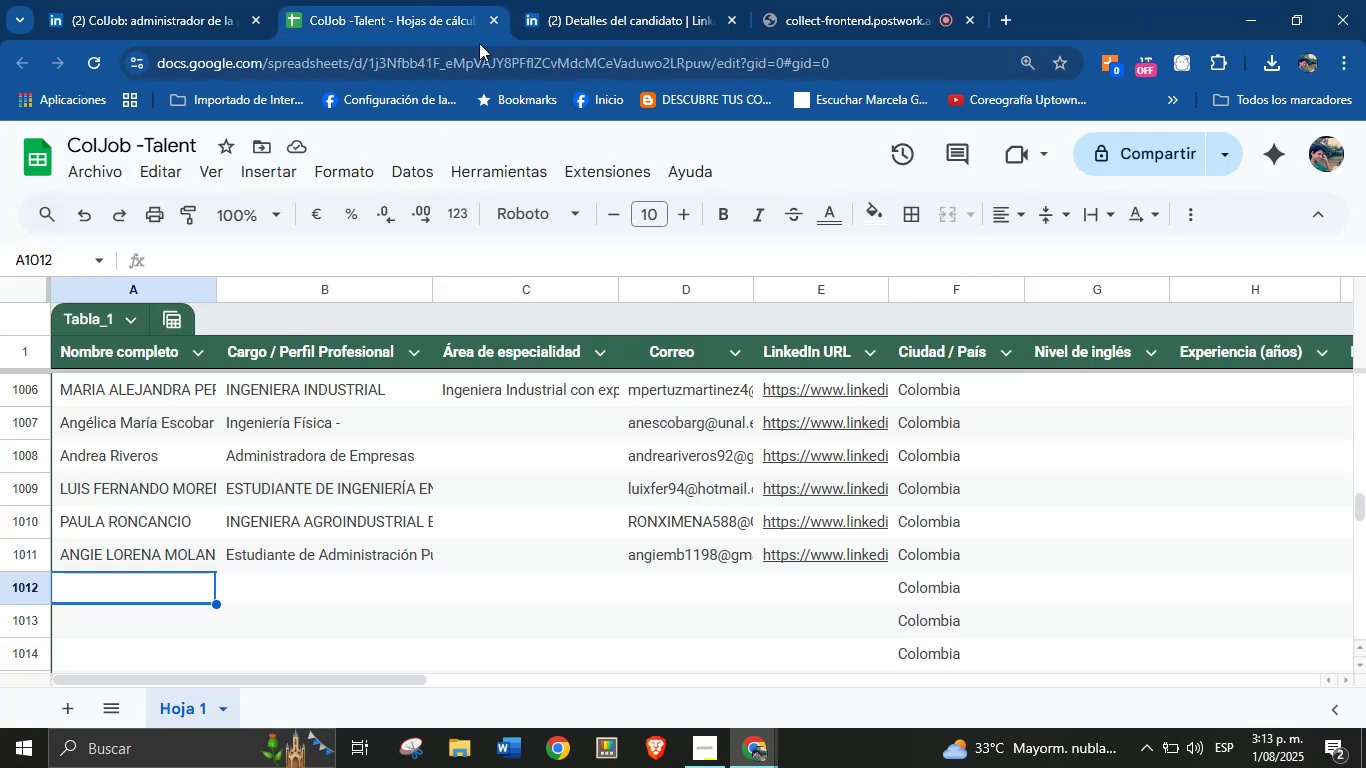 
left_click([683, 0])
 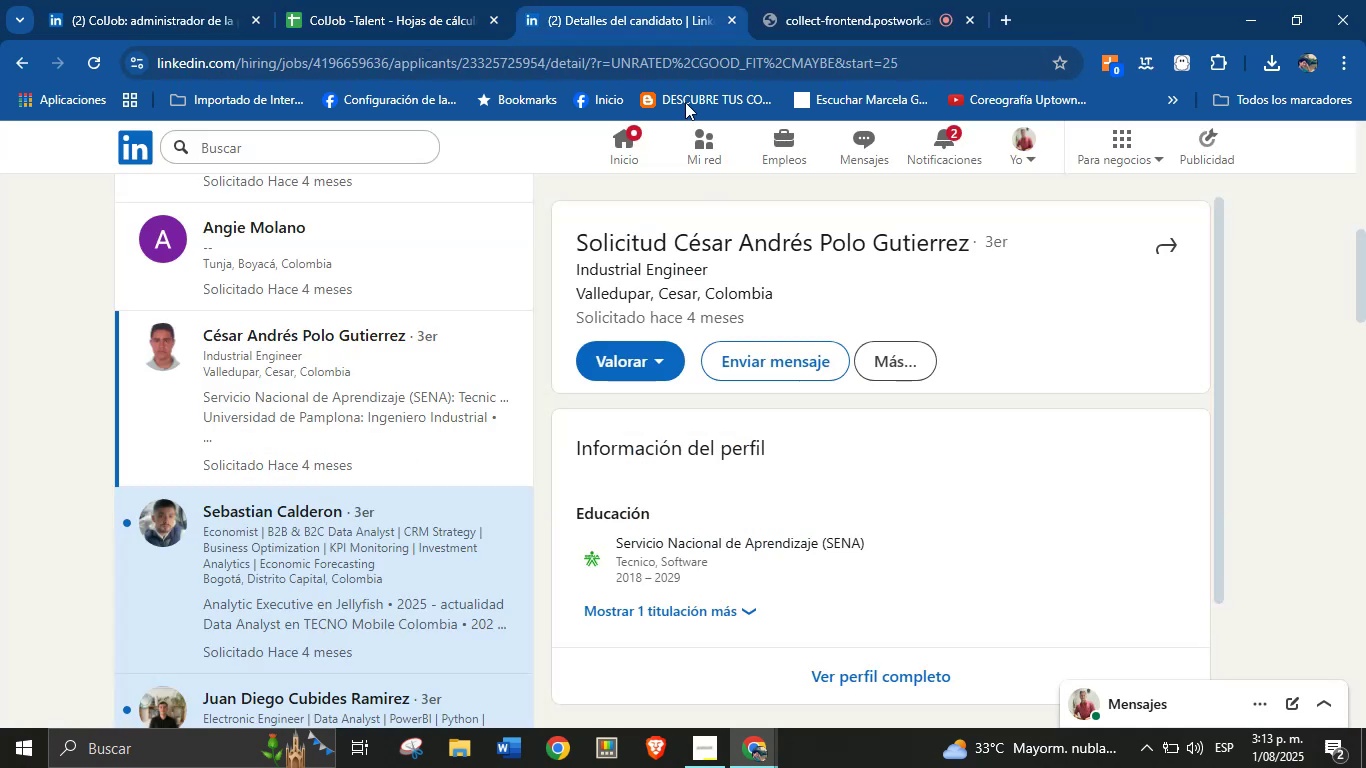 
scroll: coordinate [839, 413], scroll_direction: down, amount: 3.0
 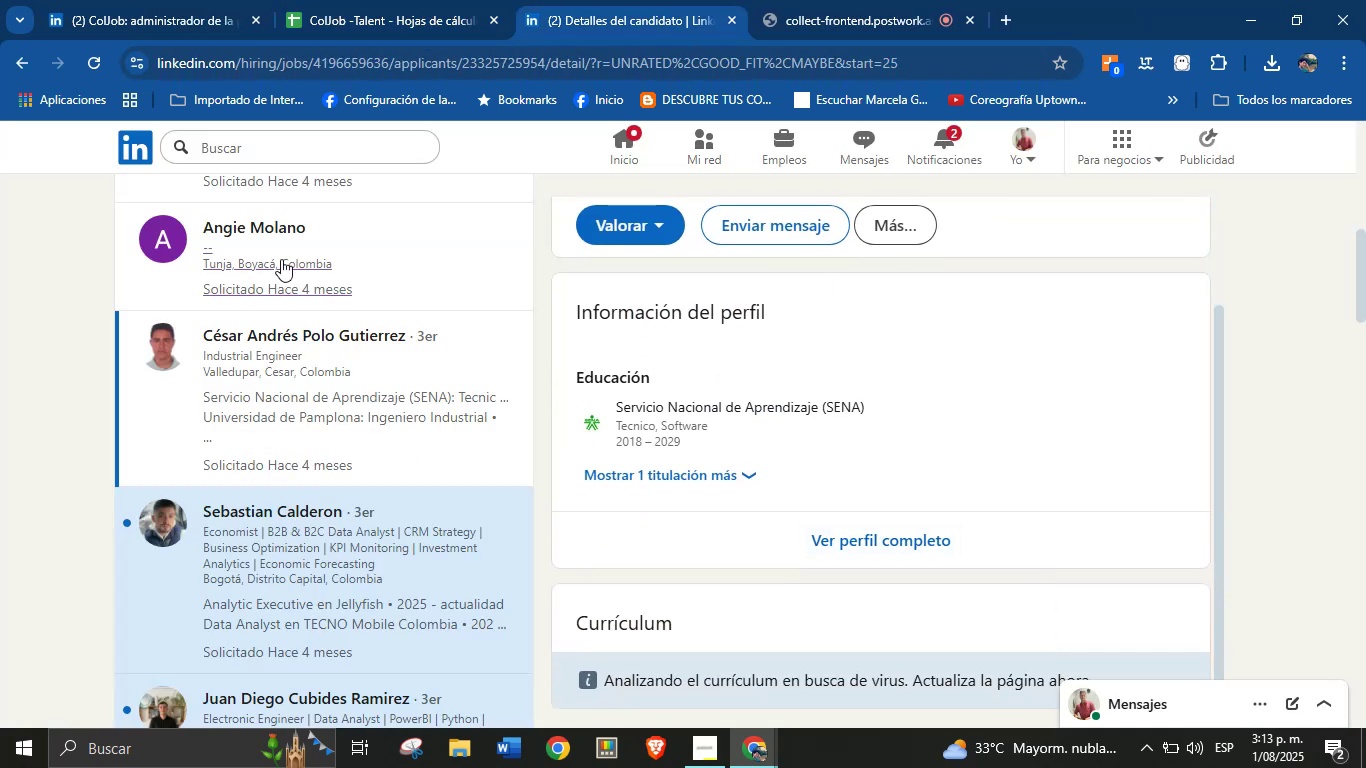 
scroll: coordinate [808, 393], scroll_direction: up, amount: 5.0
 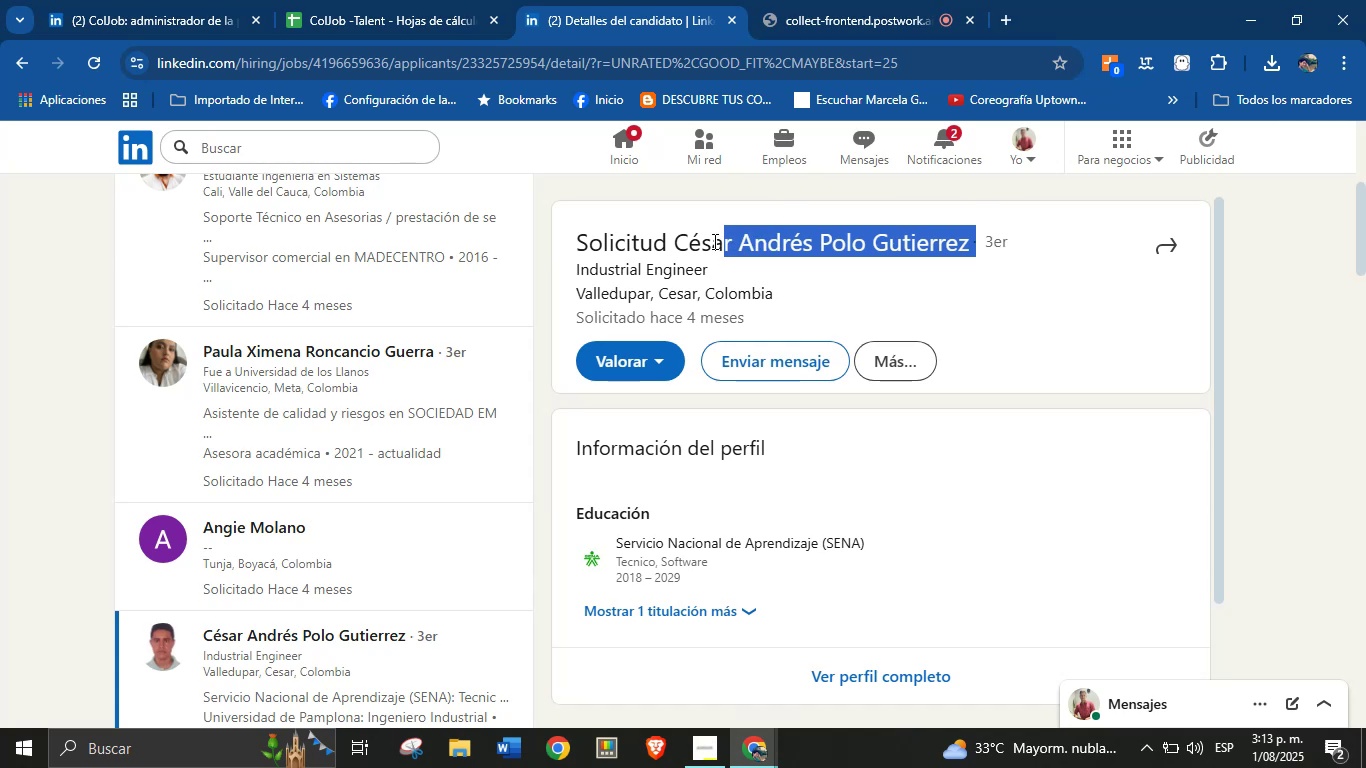 
key(Control+C)
 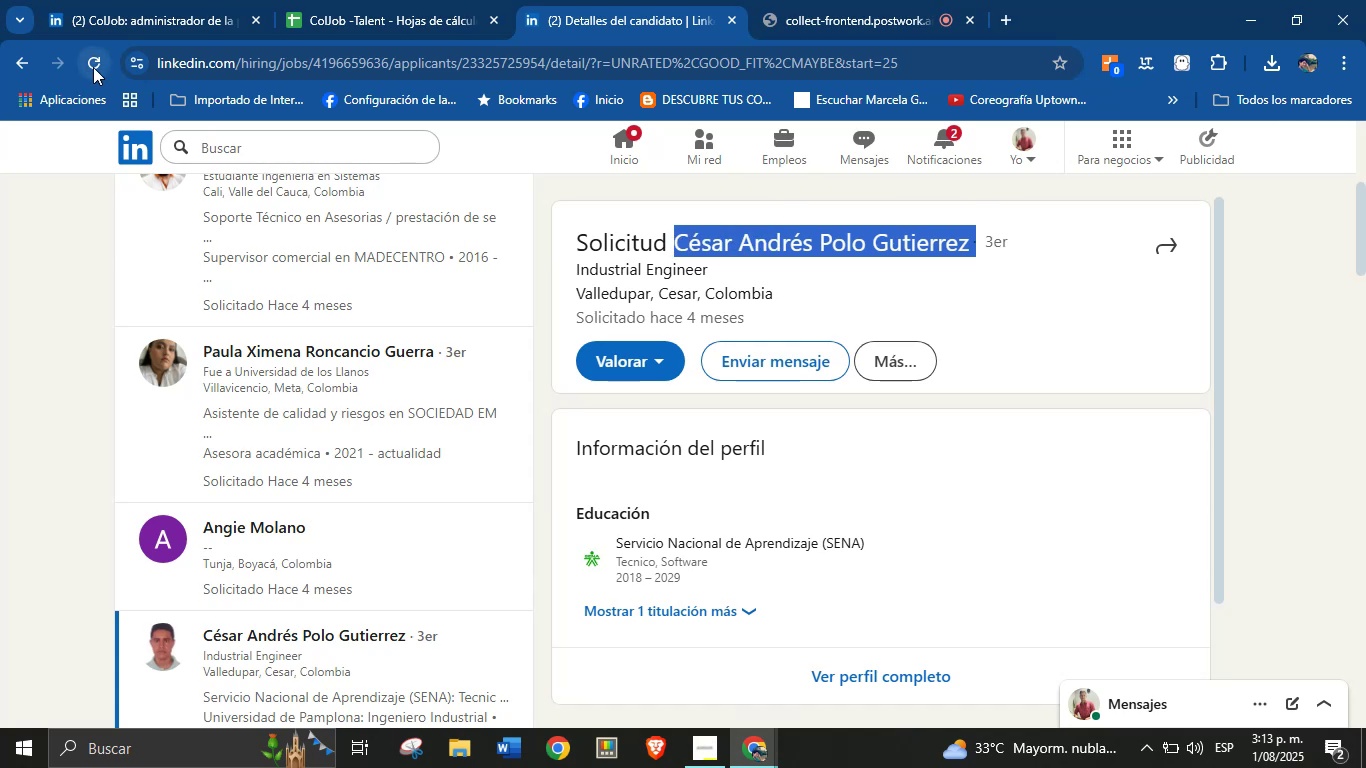 
double_click([307, 10])
 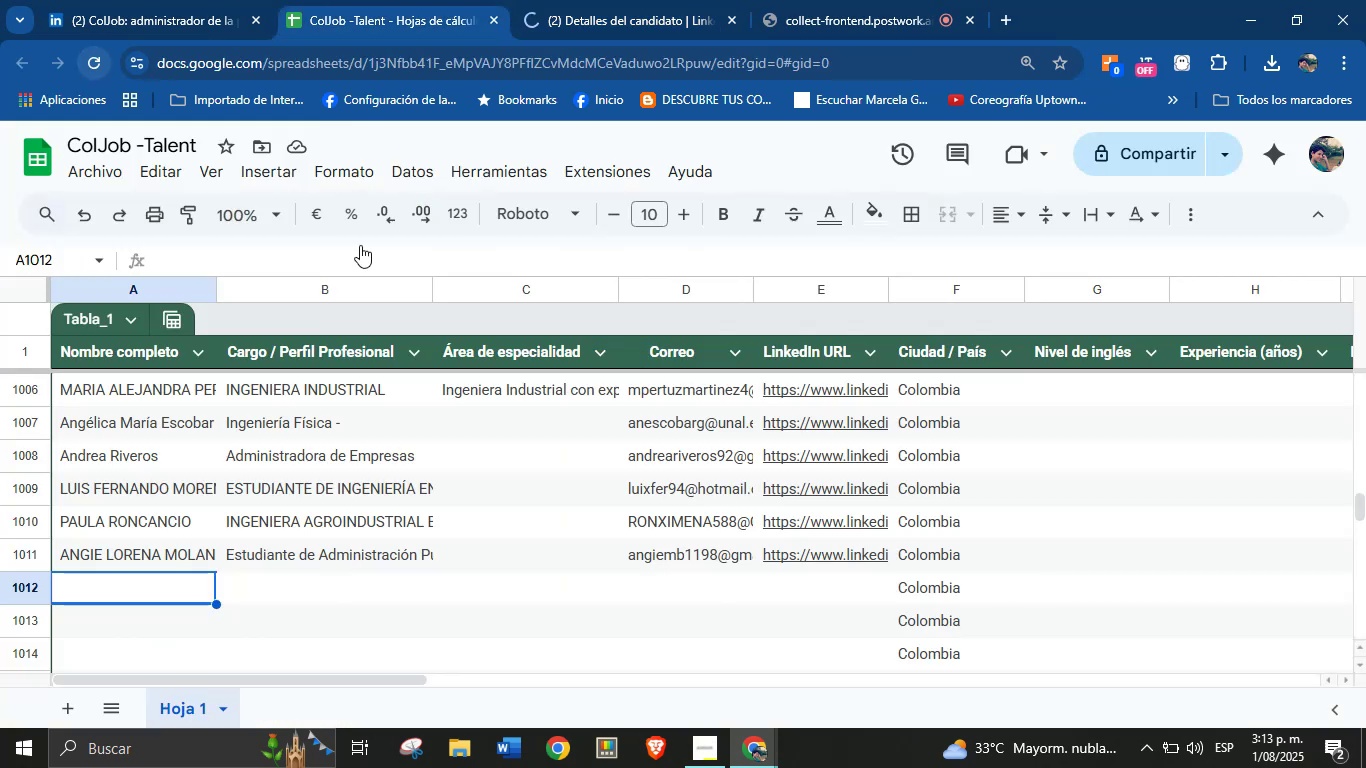 
key(Control+V)
 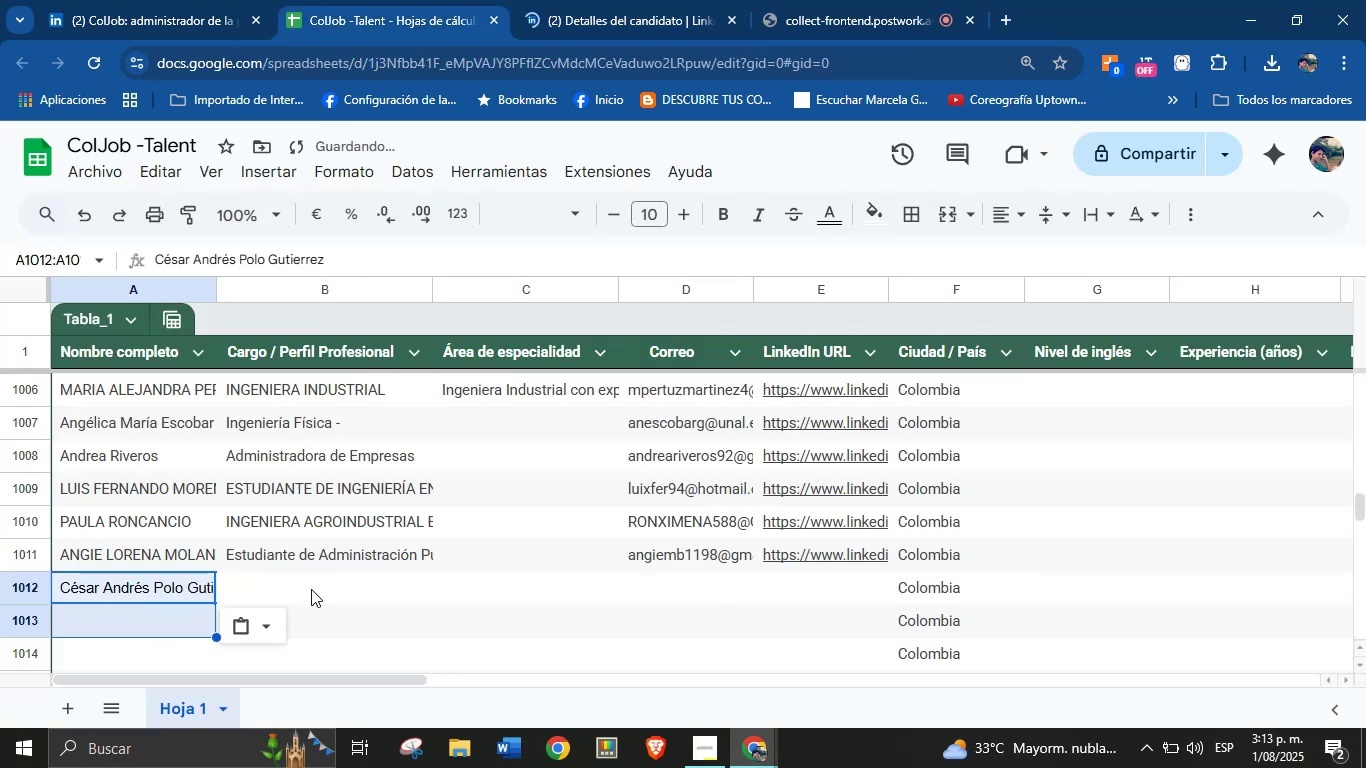 
left_click([313, 581])
 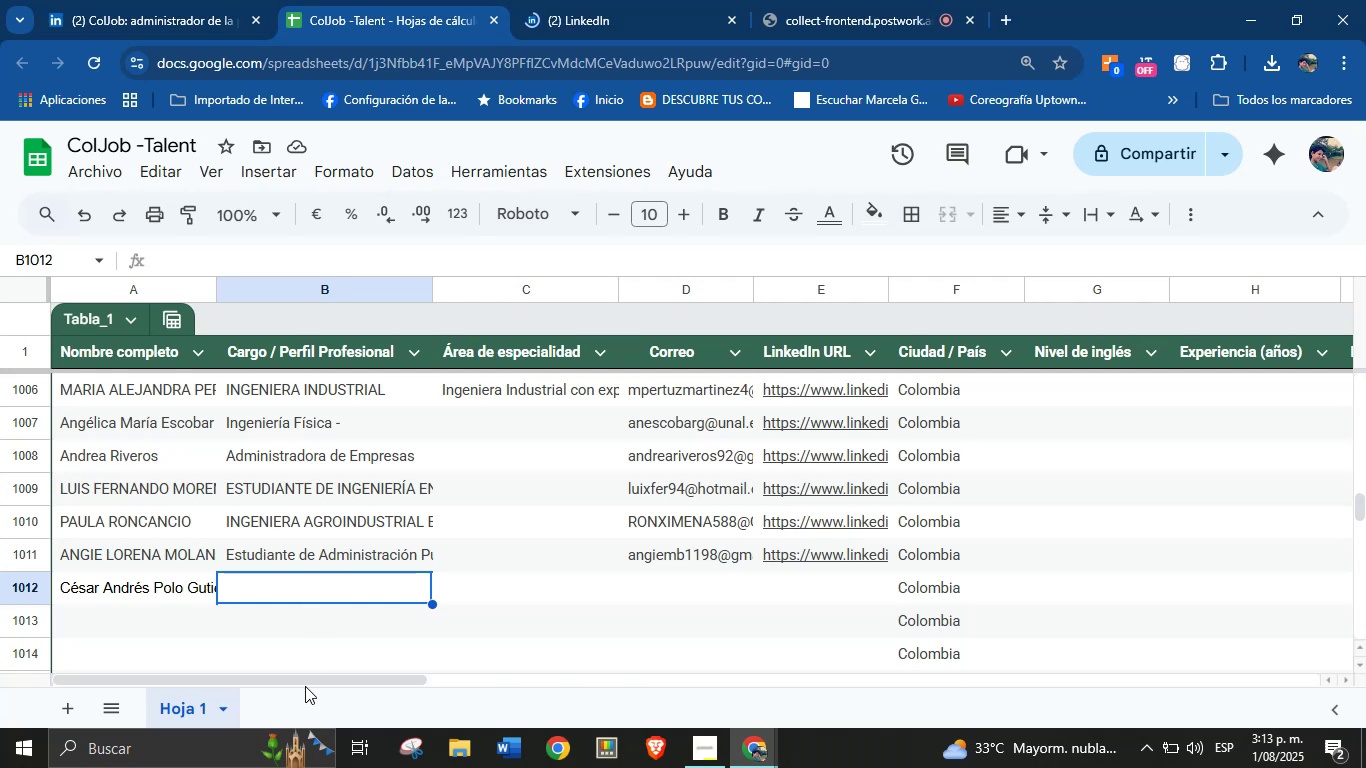 
wait(14.06)
 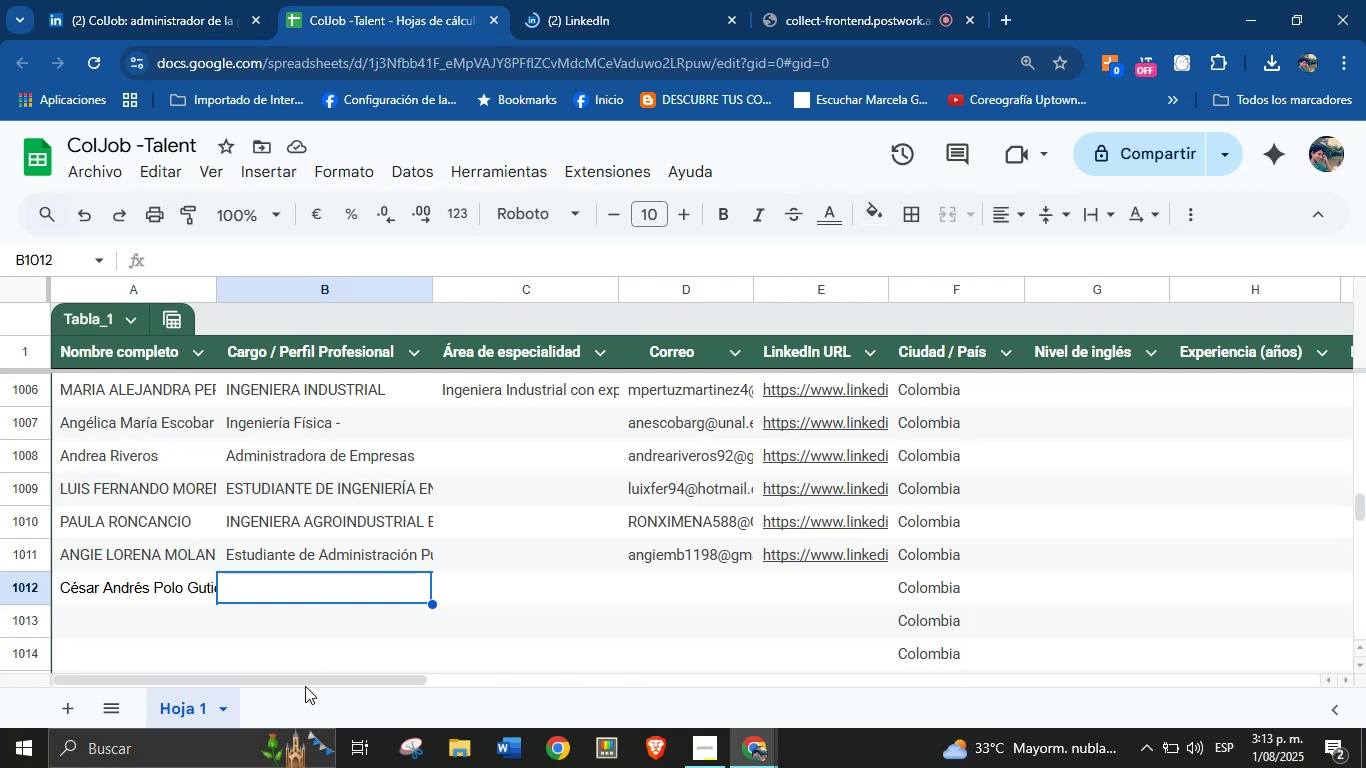 
left_click([617, 0])
 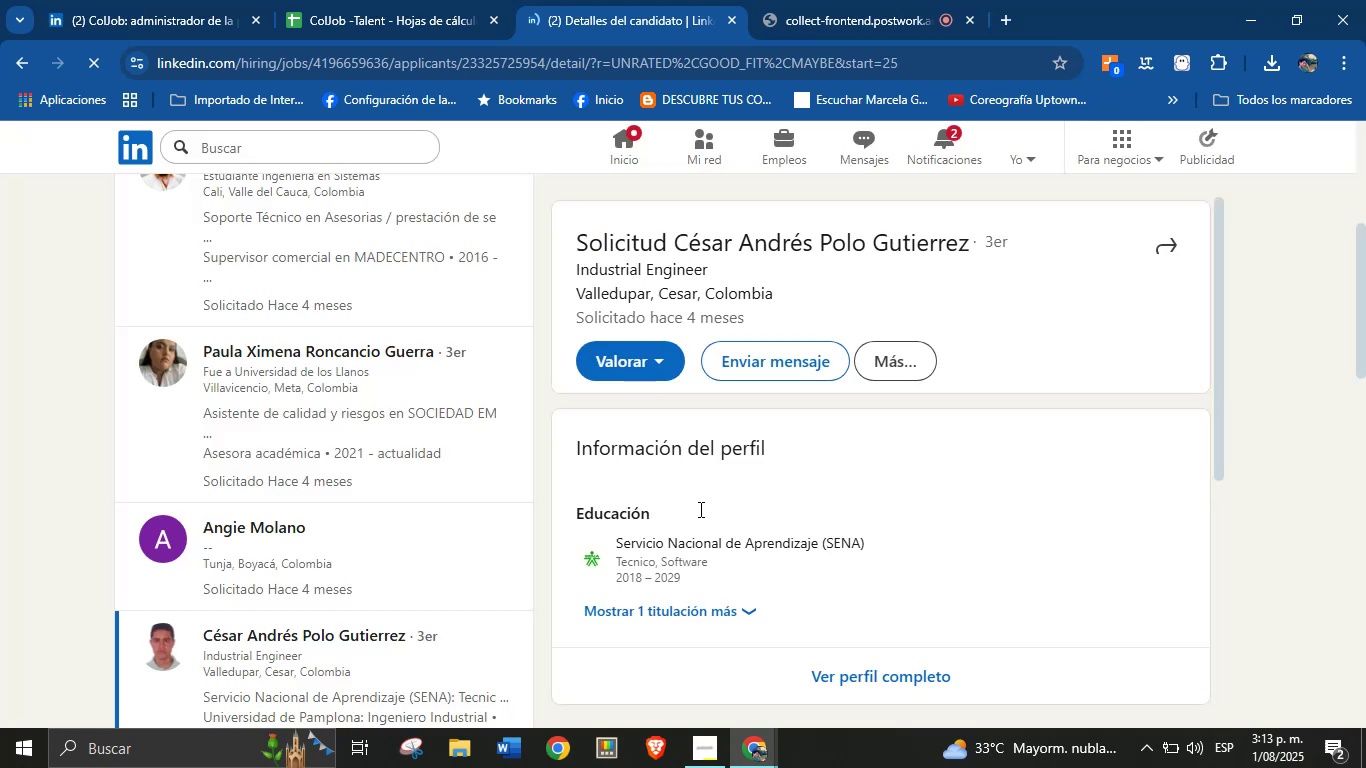 
wait(6.57)
 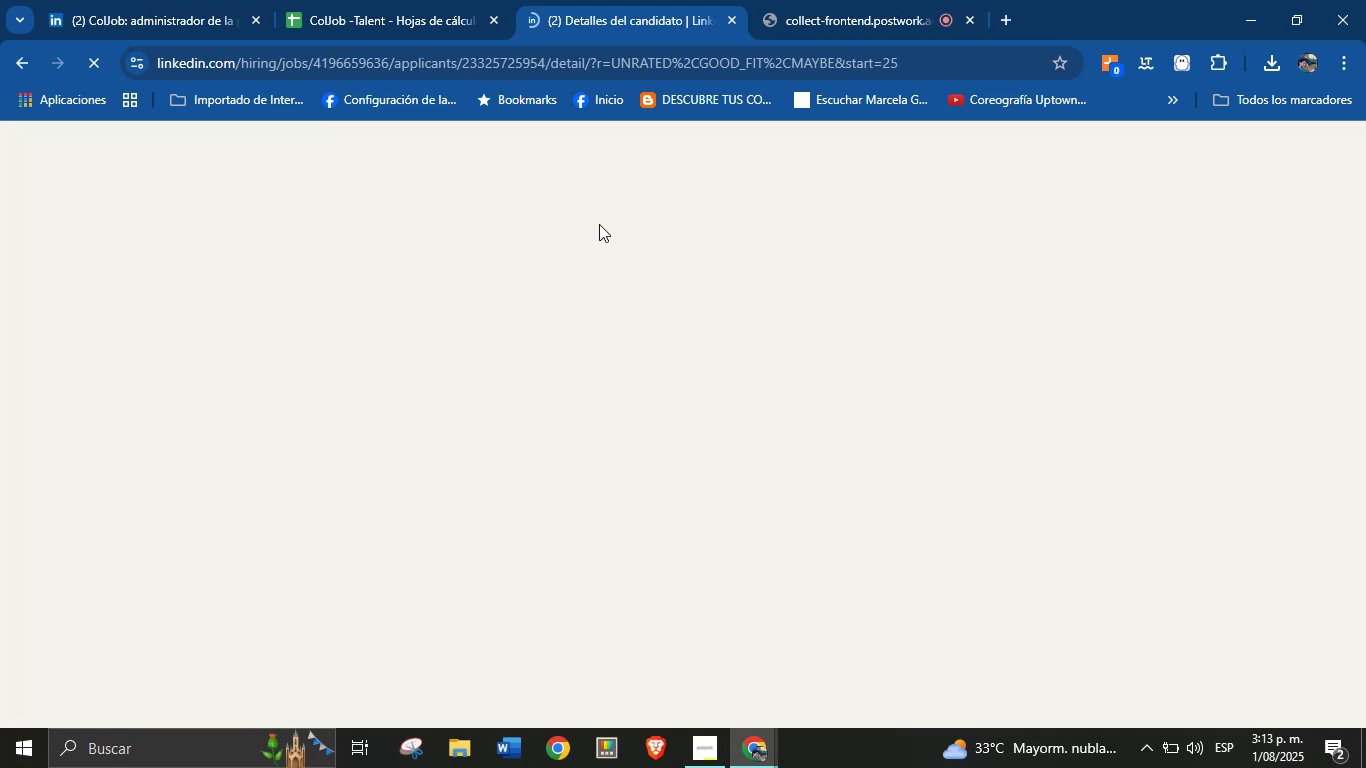 
scroll: coordinate [694, 501], scroll_direction: down, amount: 3.0
 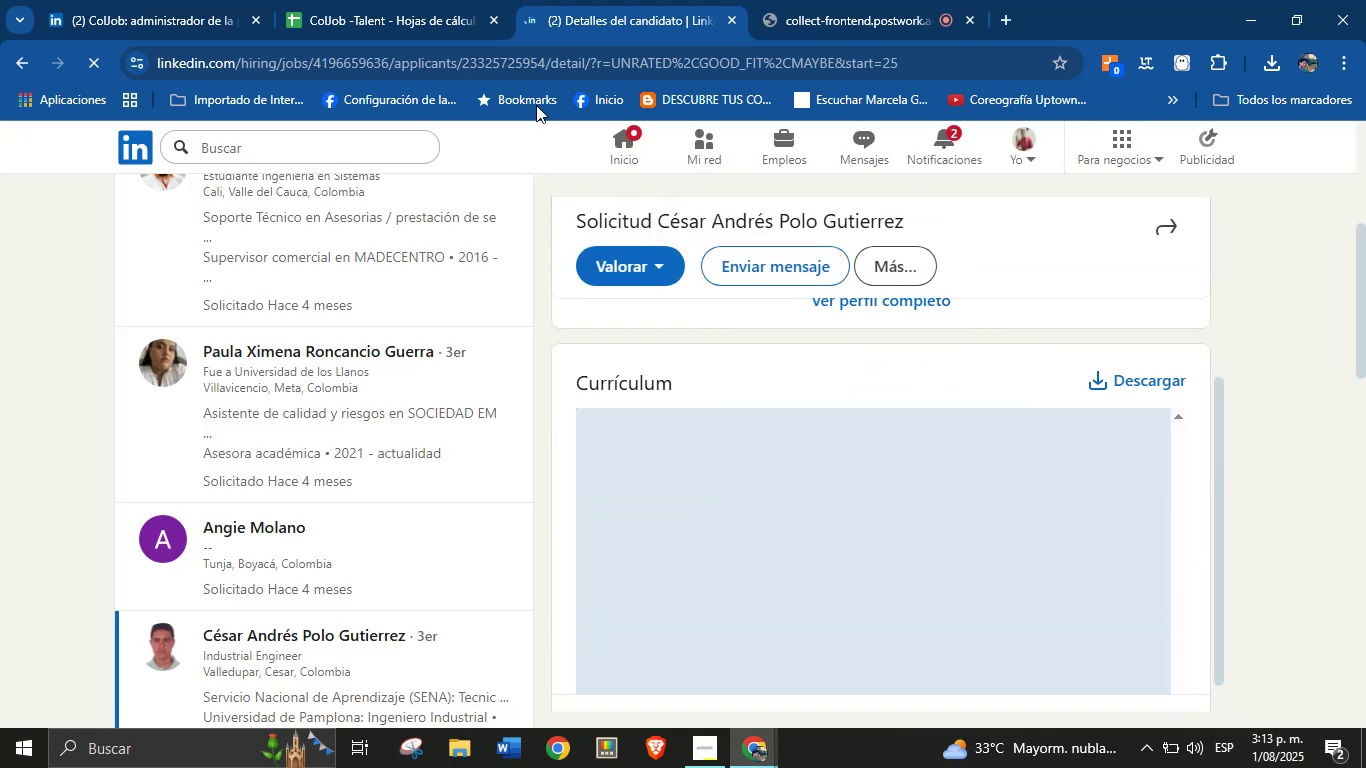 
left_click([428, 0])
 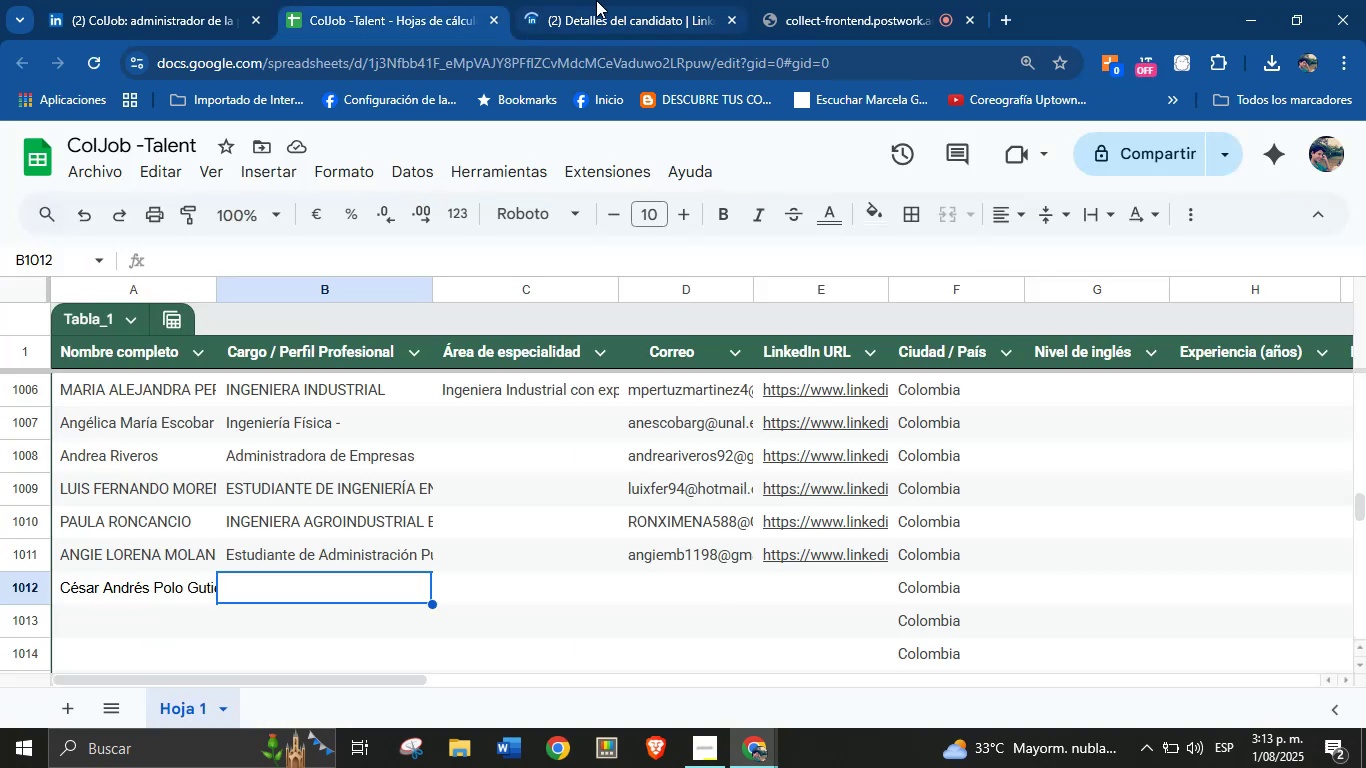 
left_click([599, 0])
 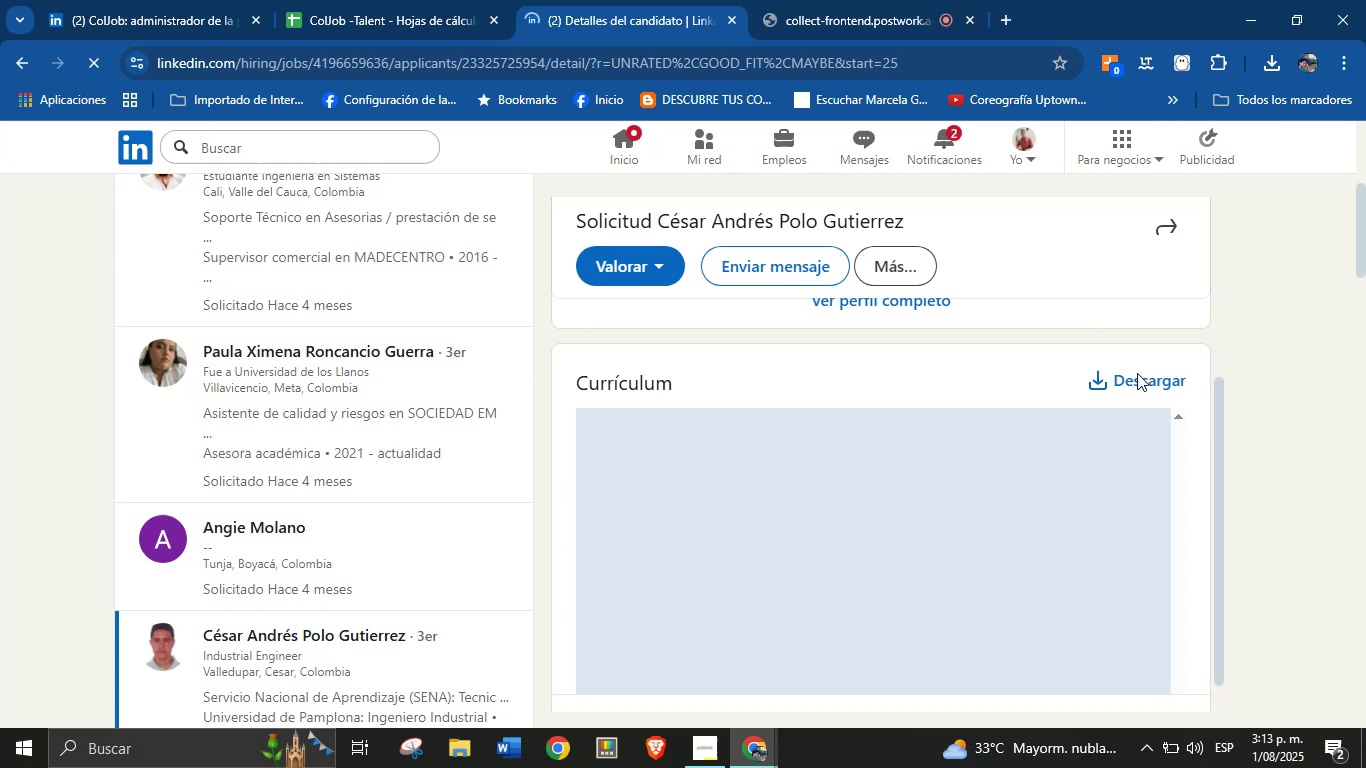 
left_click([1136, 379])
 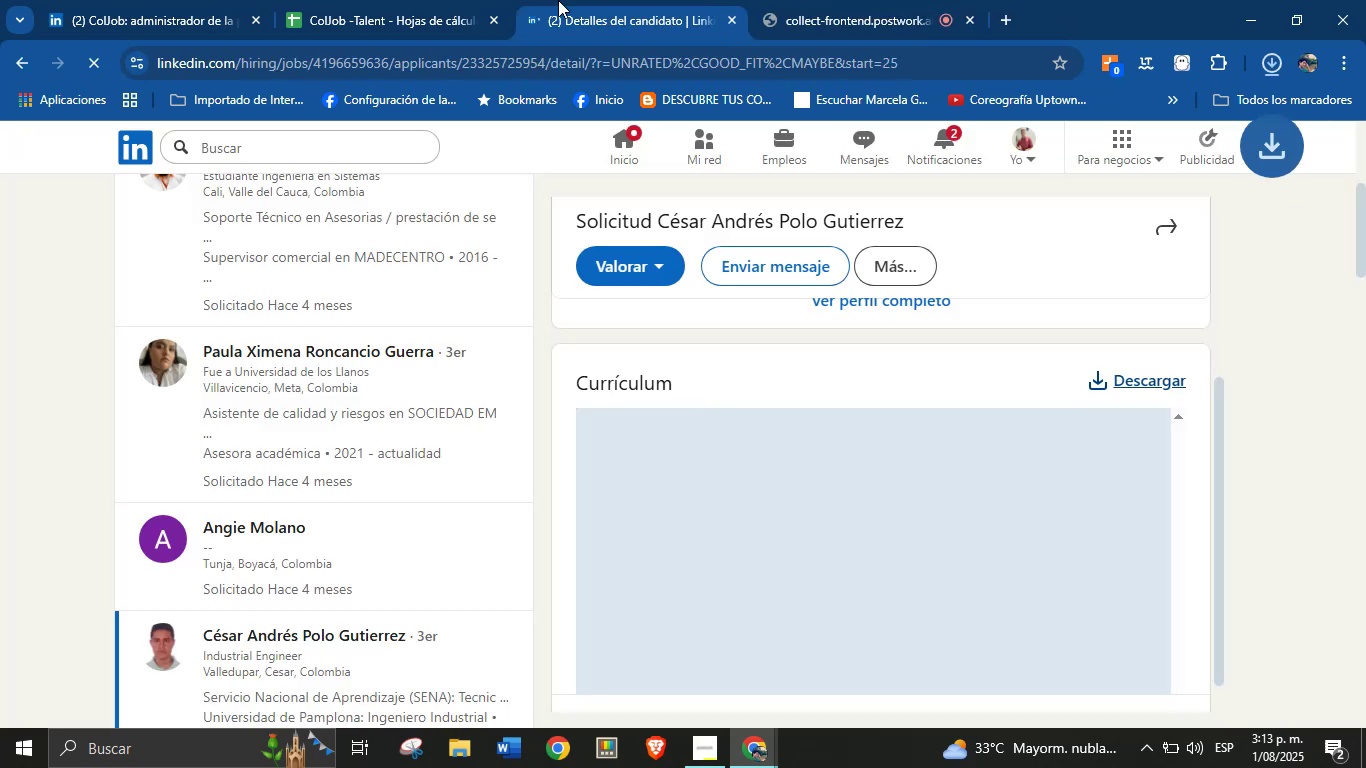 
left_click([372, 0])
 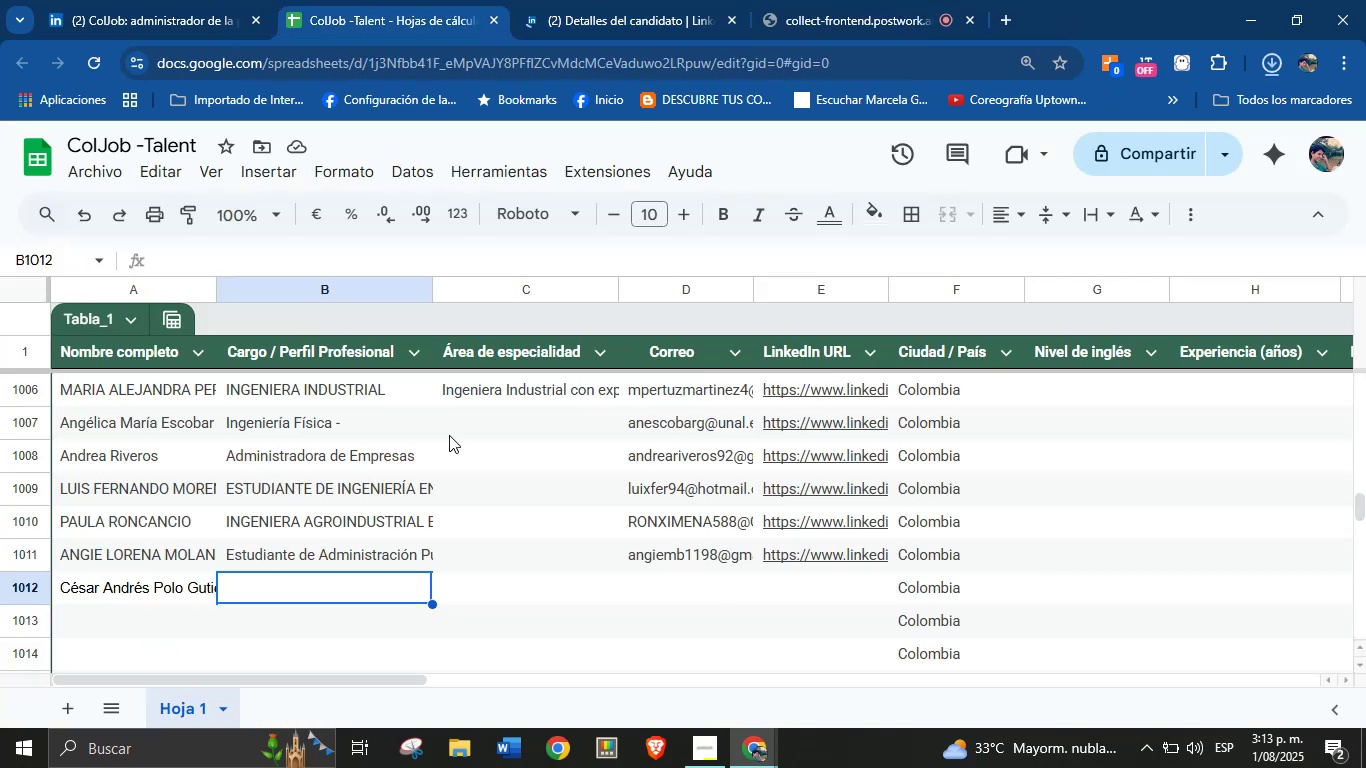 
type(Ingeniero Industrial)
key(Tab)
 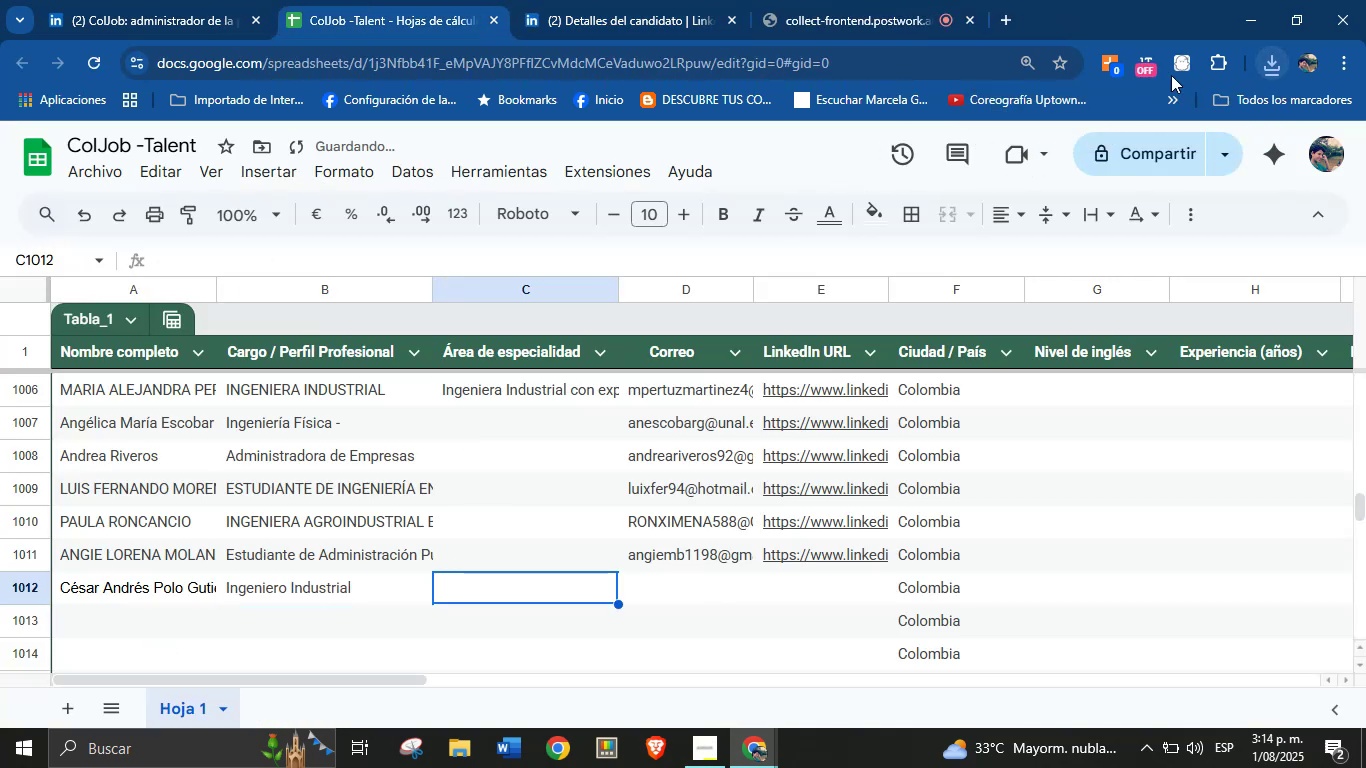 
left_click([1272, 61])
 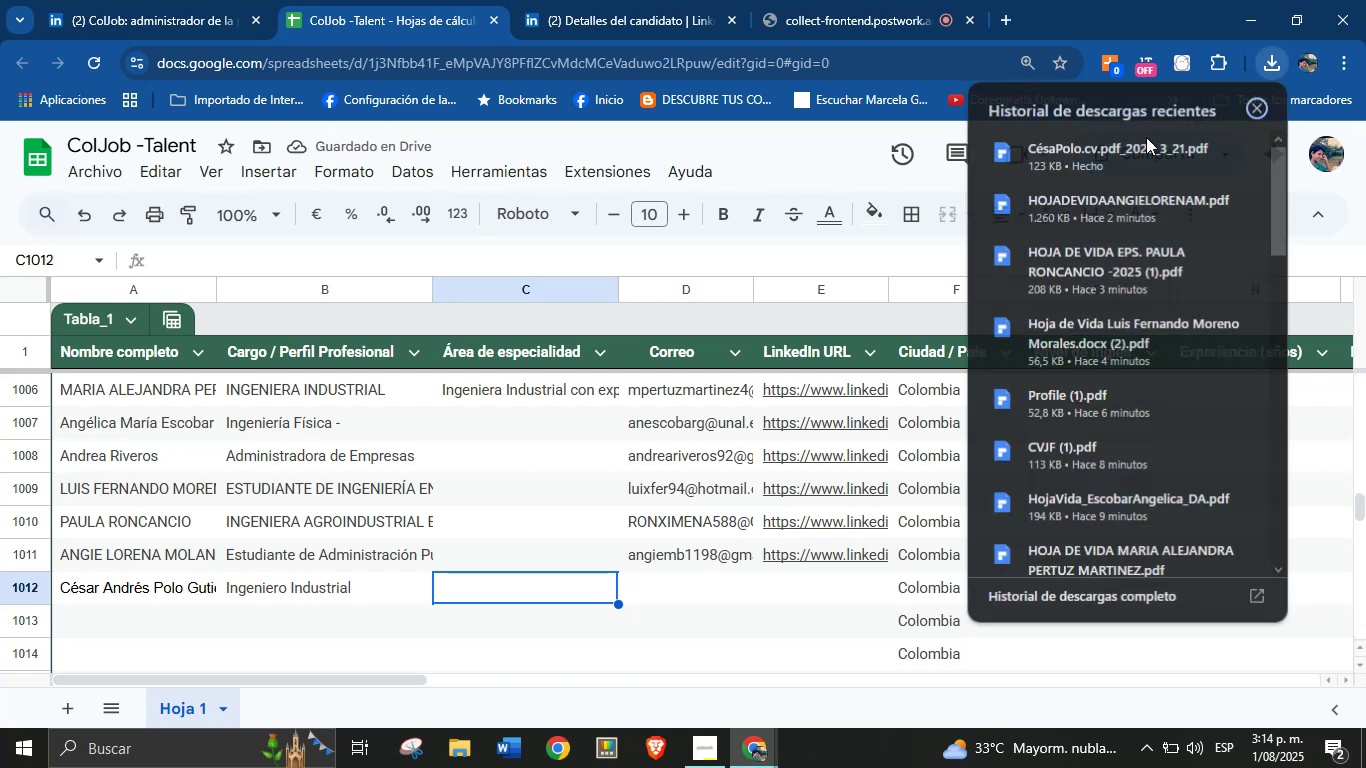 
left_click([1118, 154])
 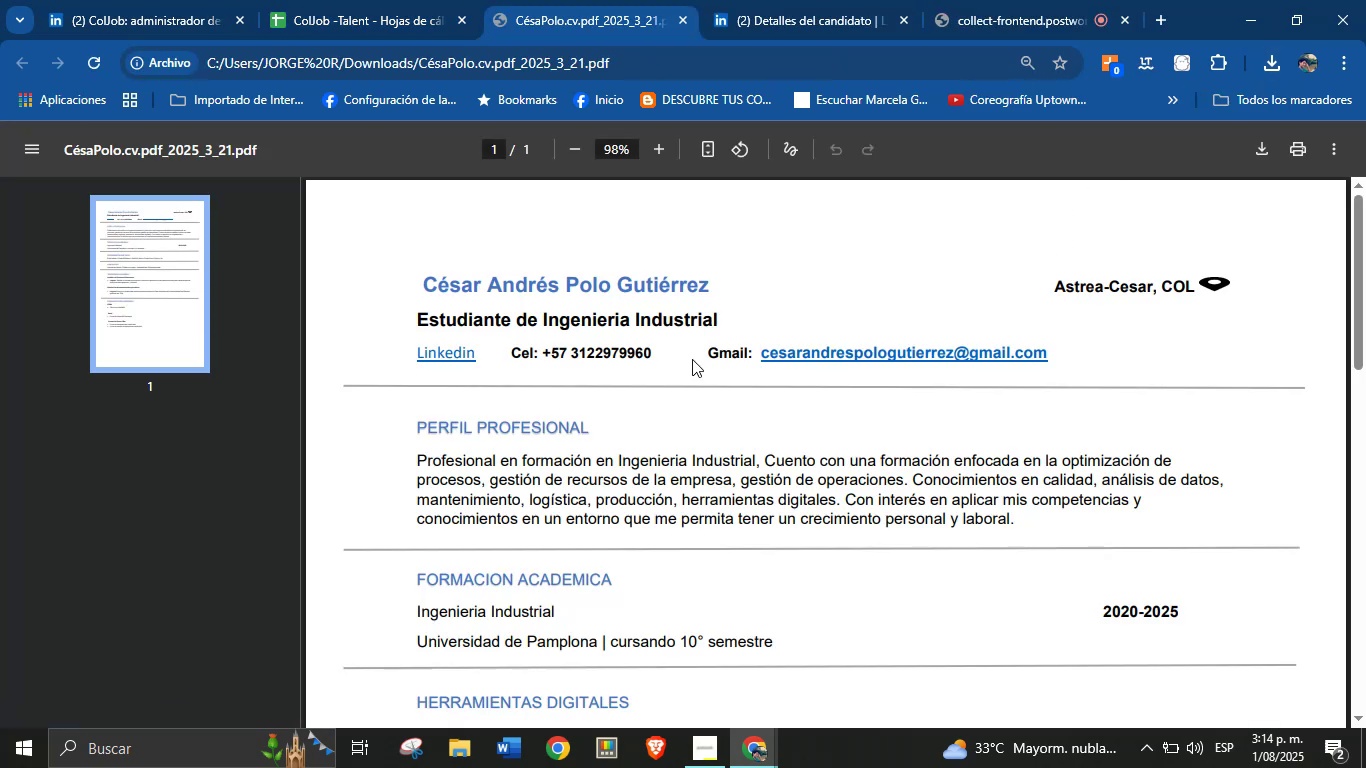 
double_click([474, 317])
 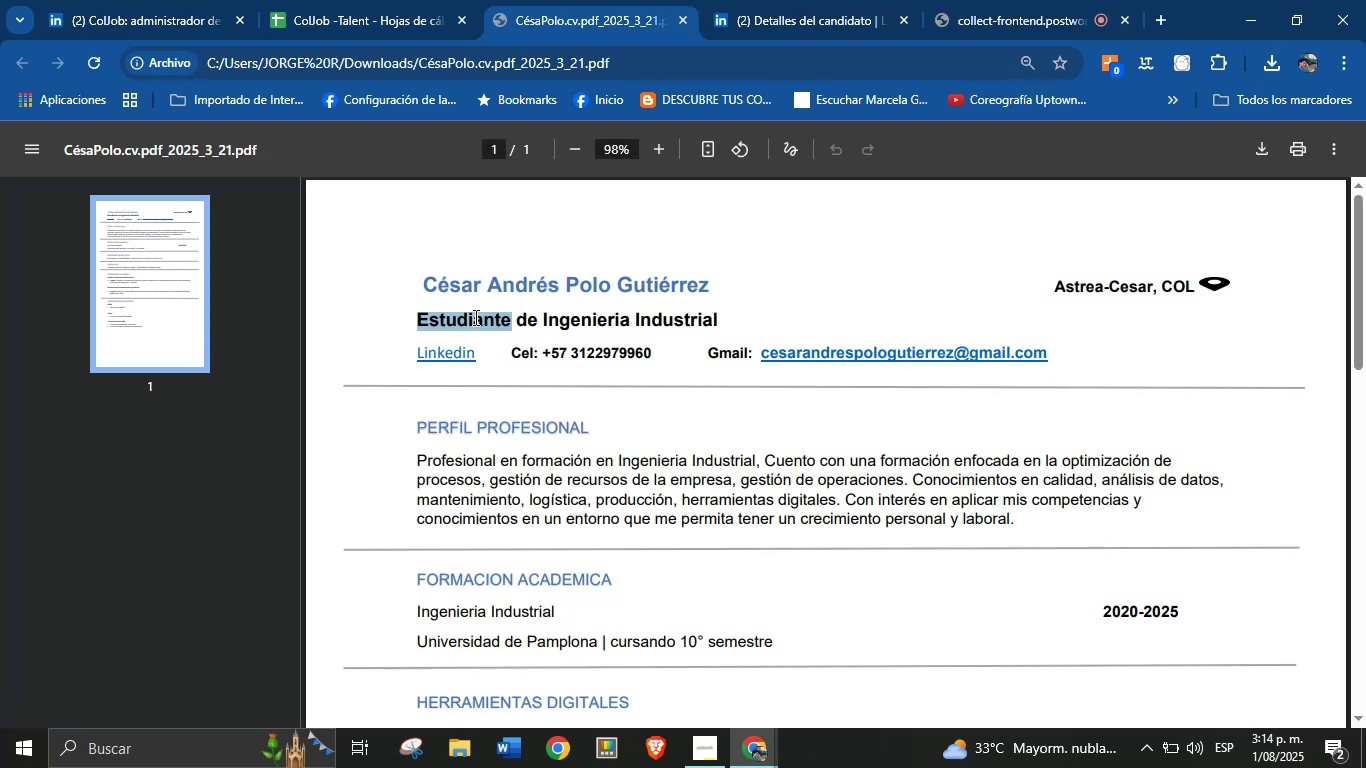 
key(Control+C)
 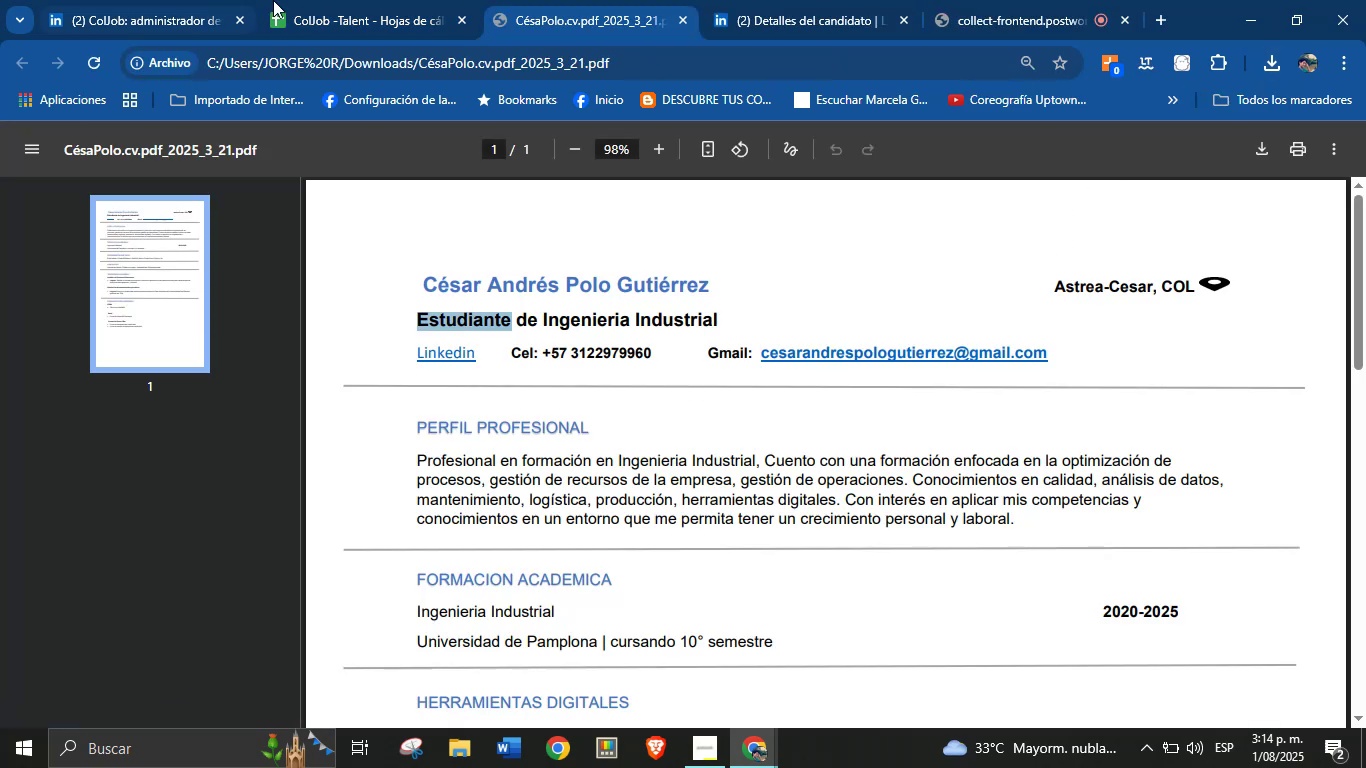 
left_click([431, 0])
 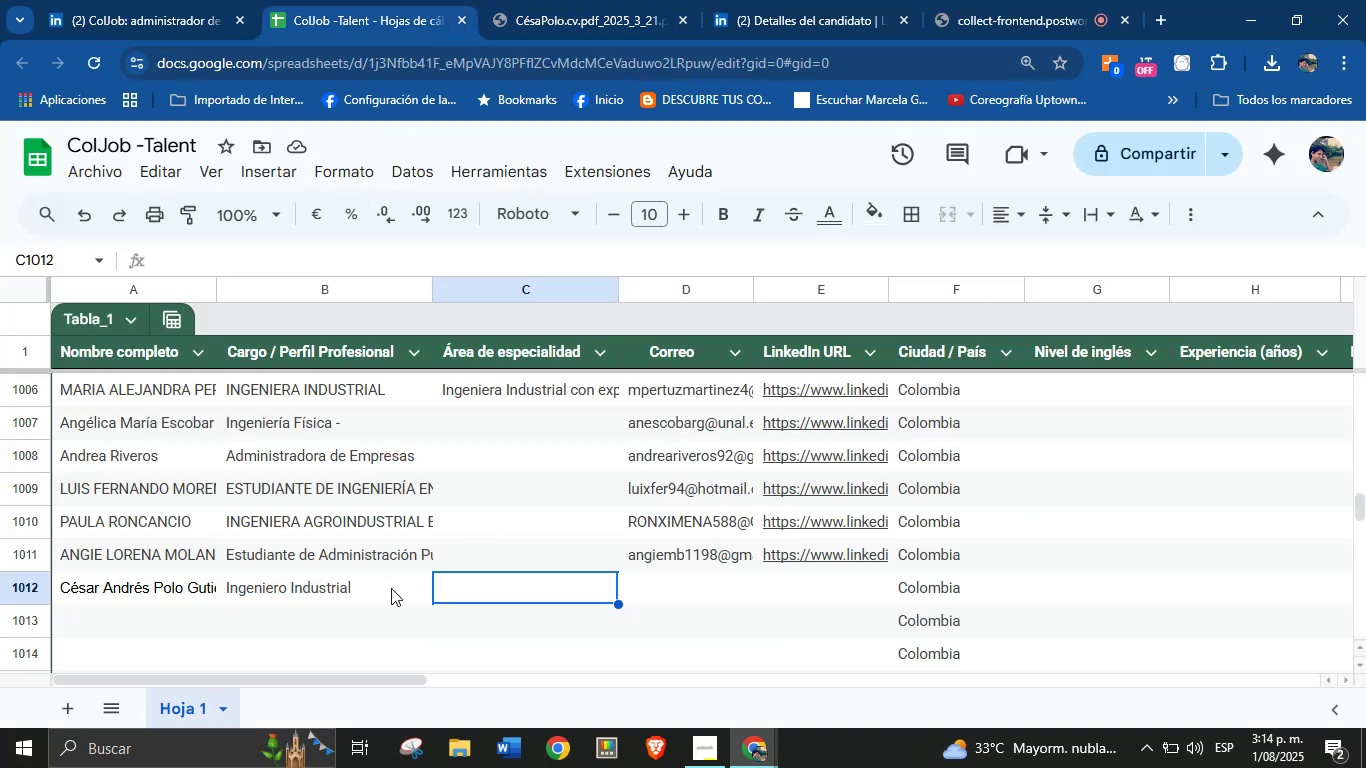 
double_click([391, 588])
 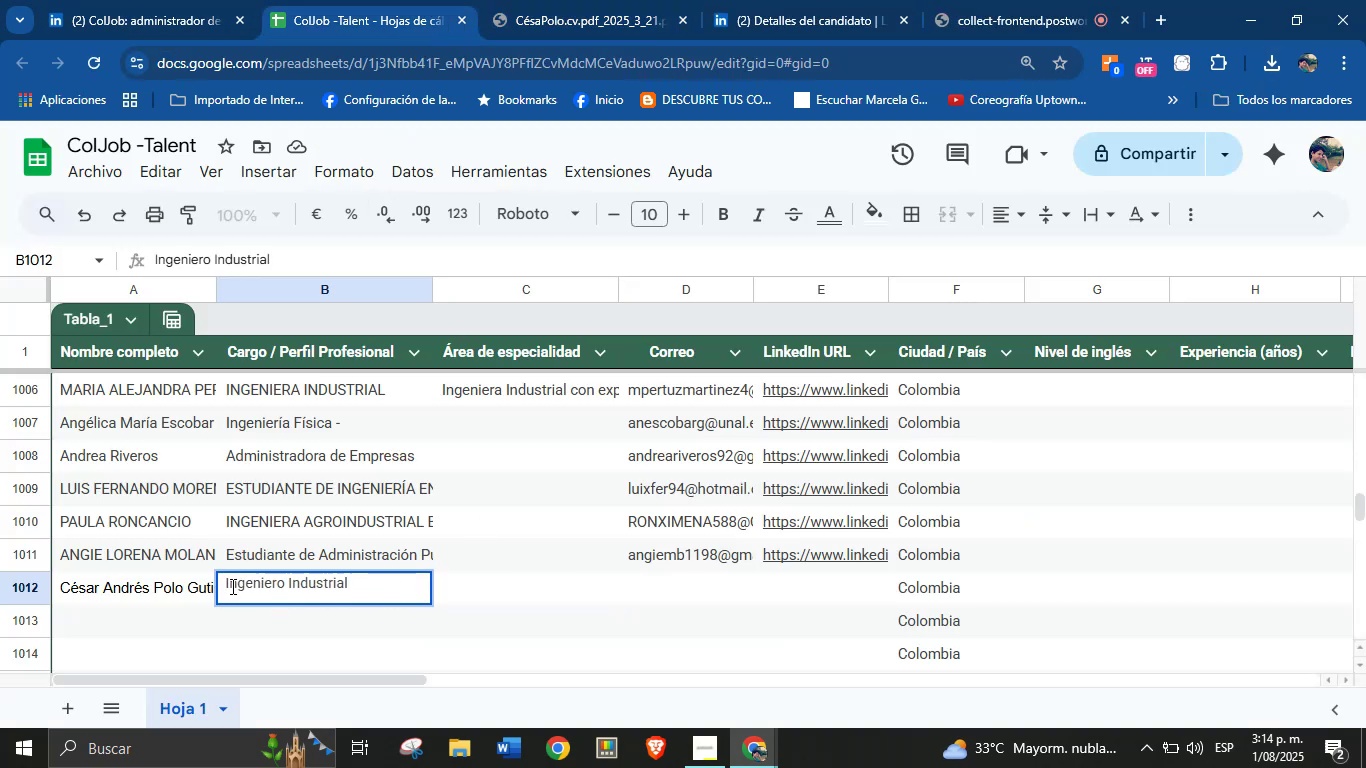 
left_click([228, 591])
 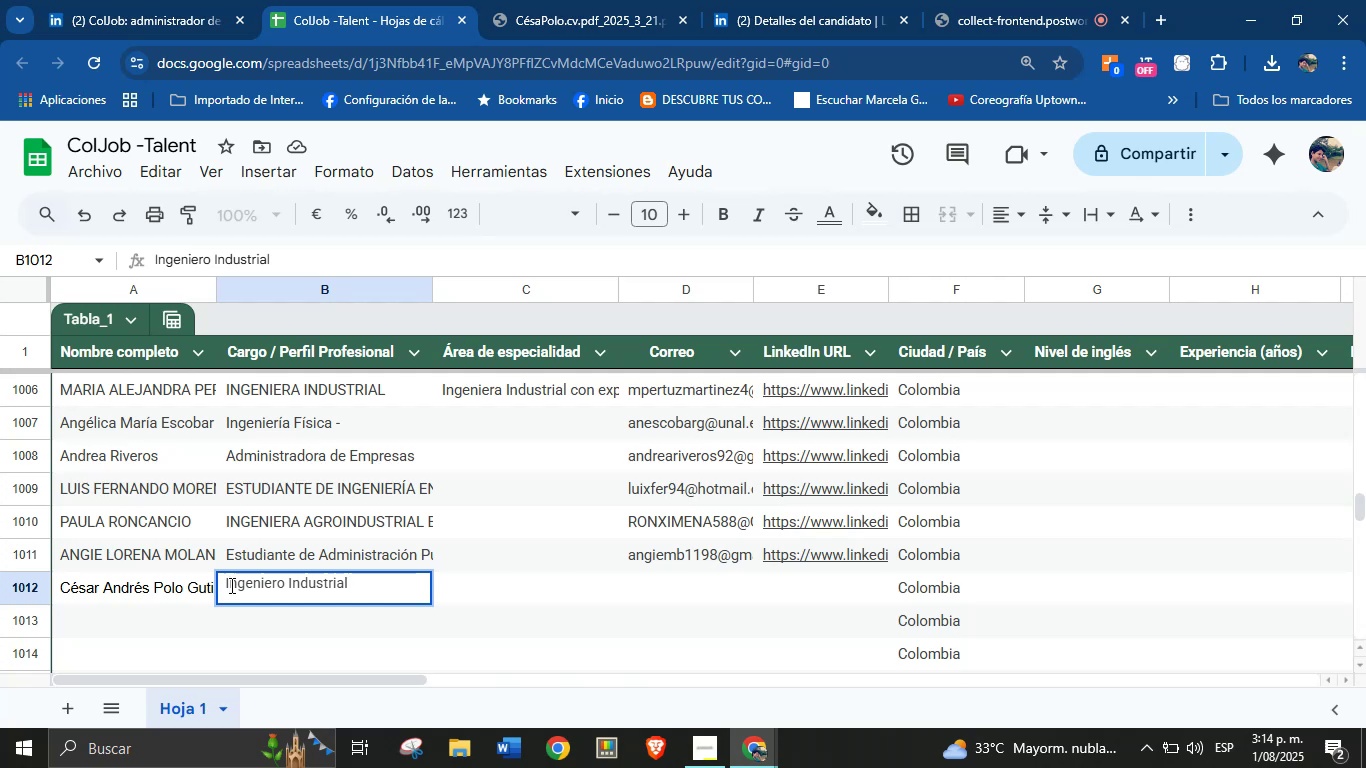 
key(ArrowLeft)
 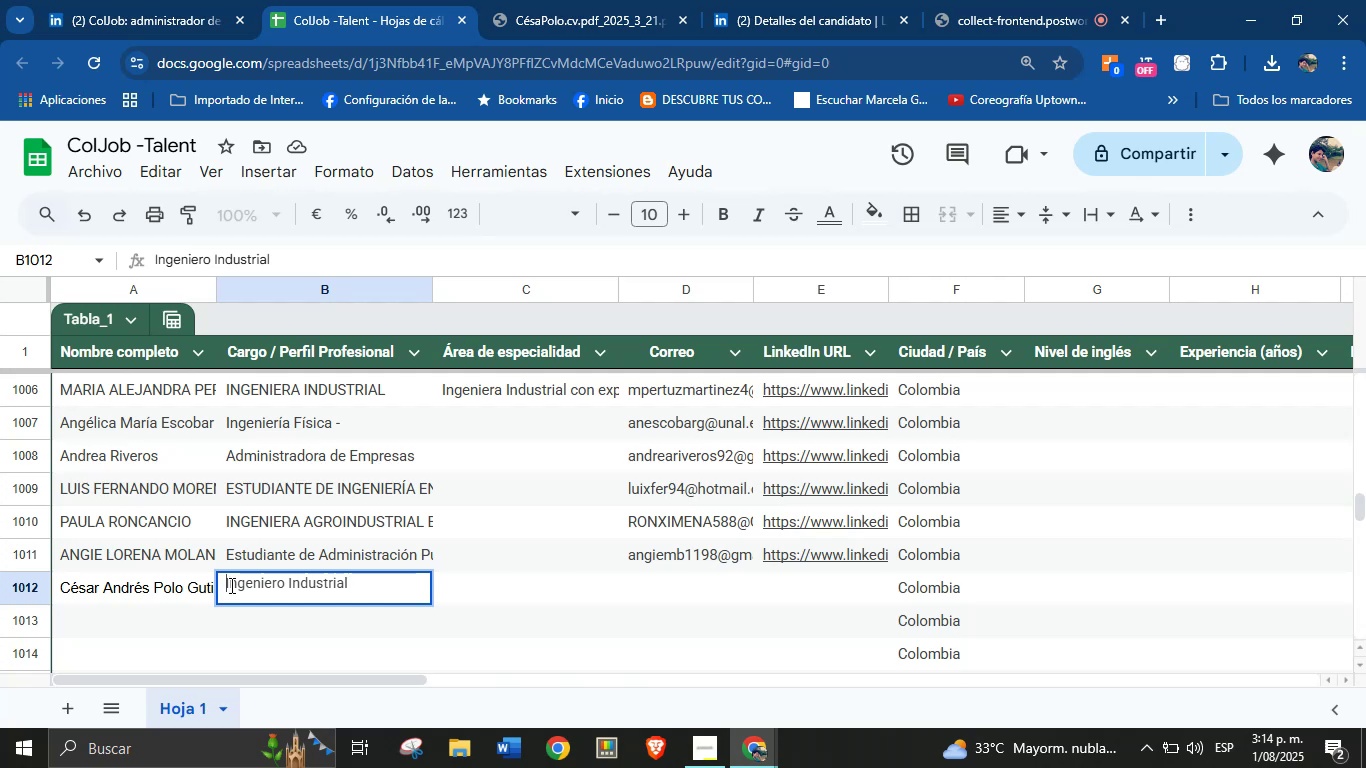 
key(Space)
 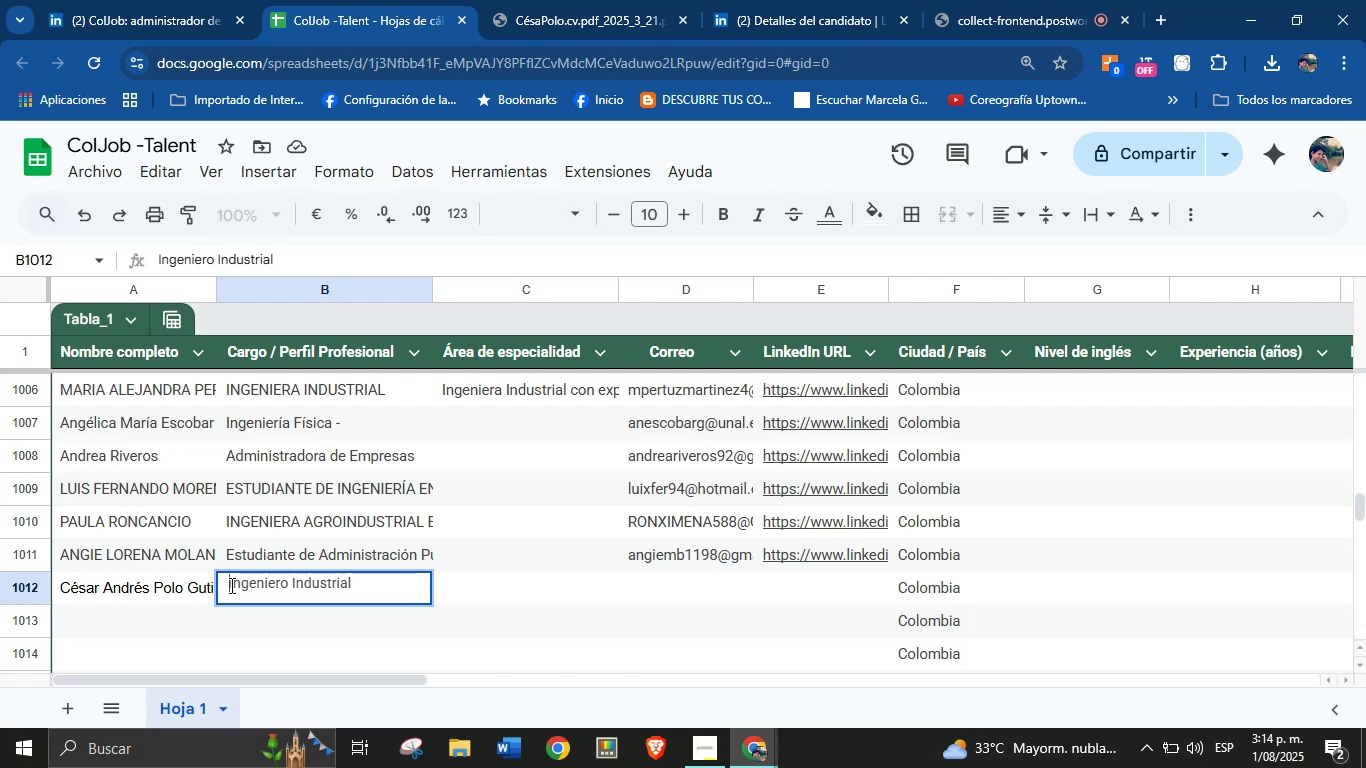 
key(ArrowLeft)
 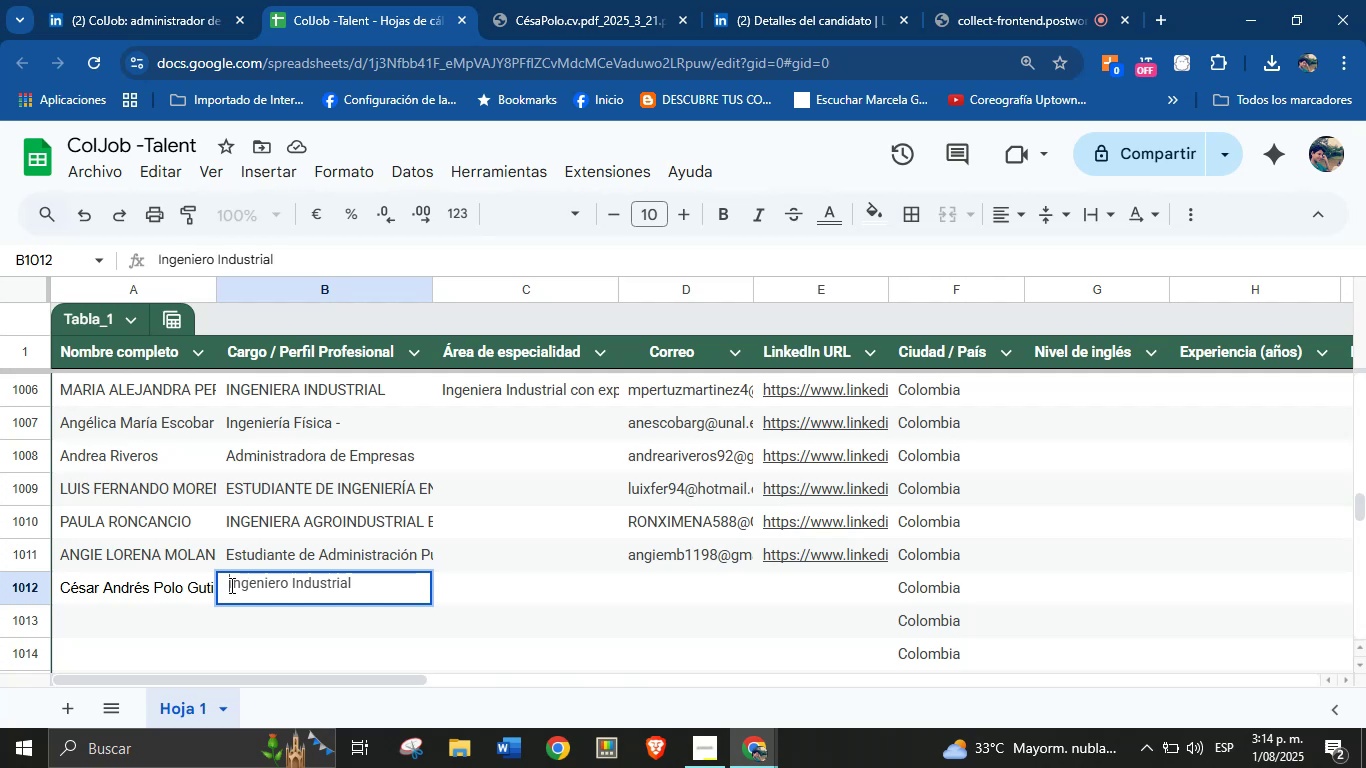 
key(Control+V)
 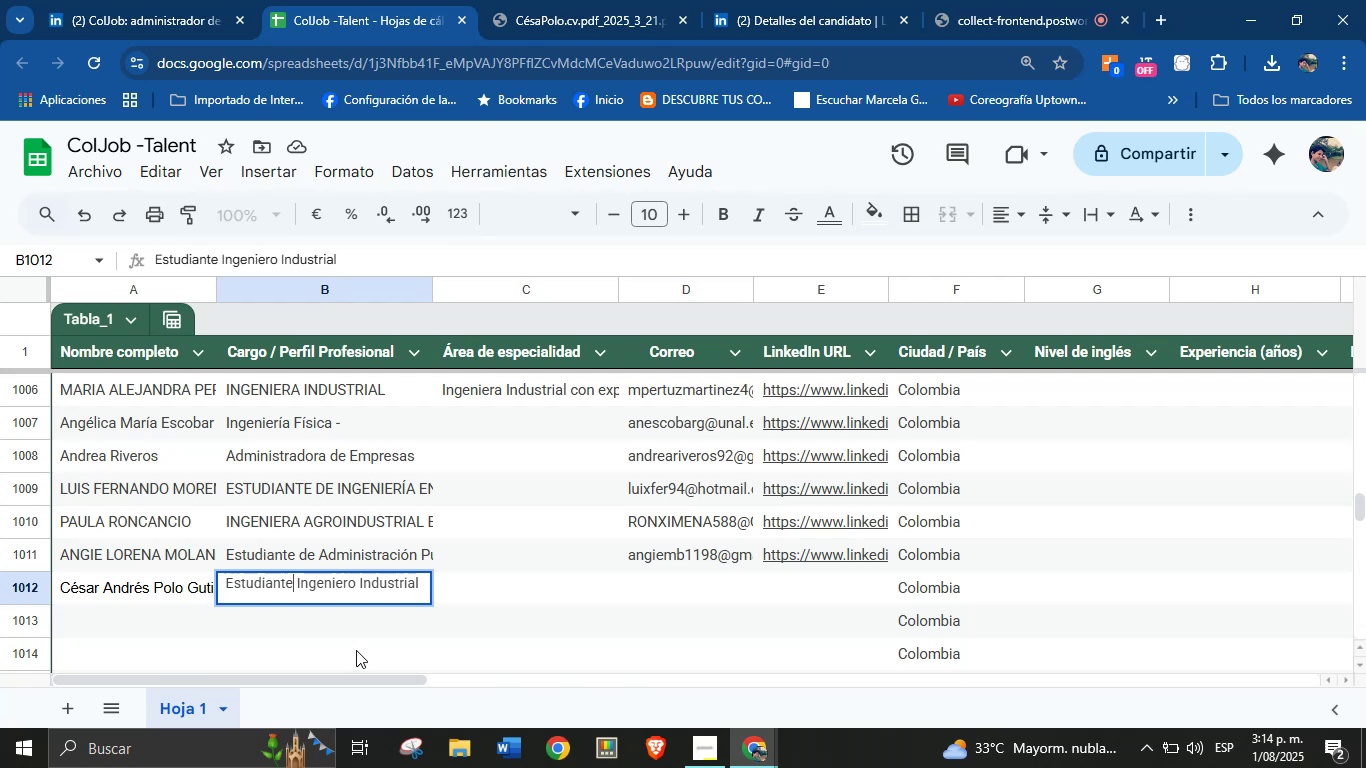 
type( de)
 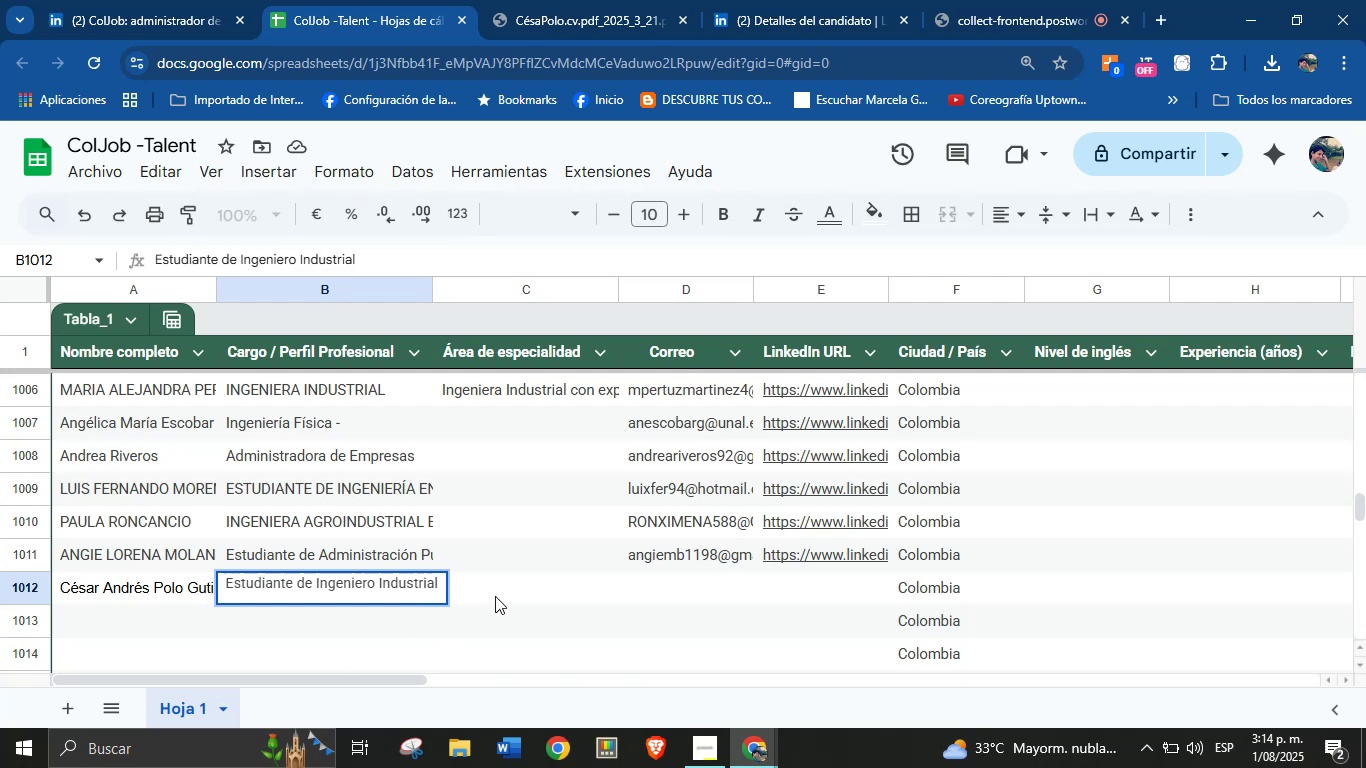 
left_click([537, 587])
 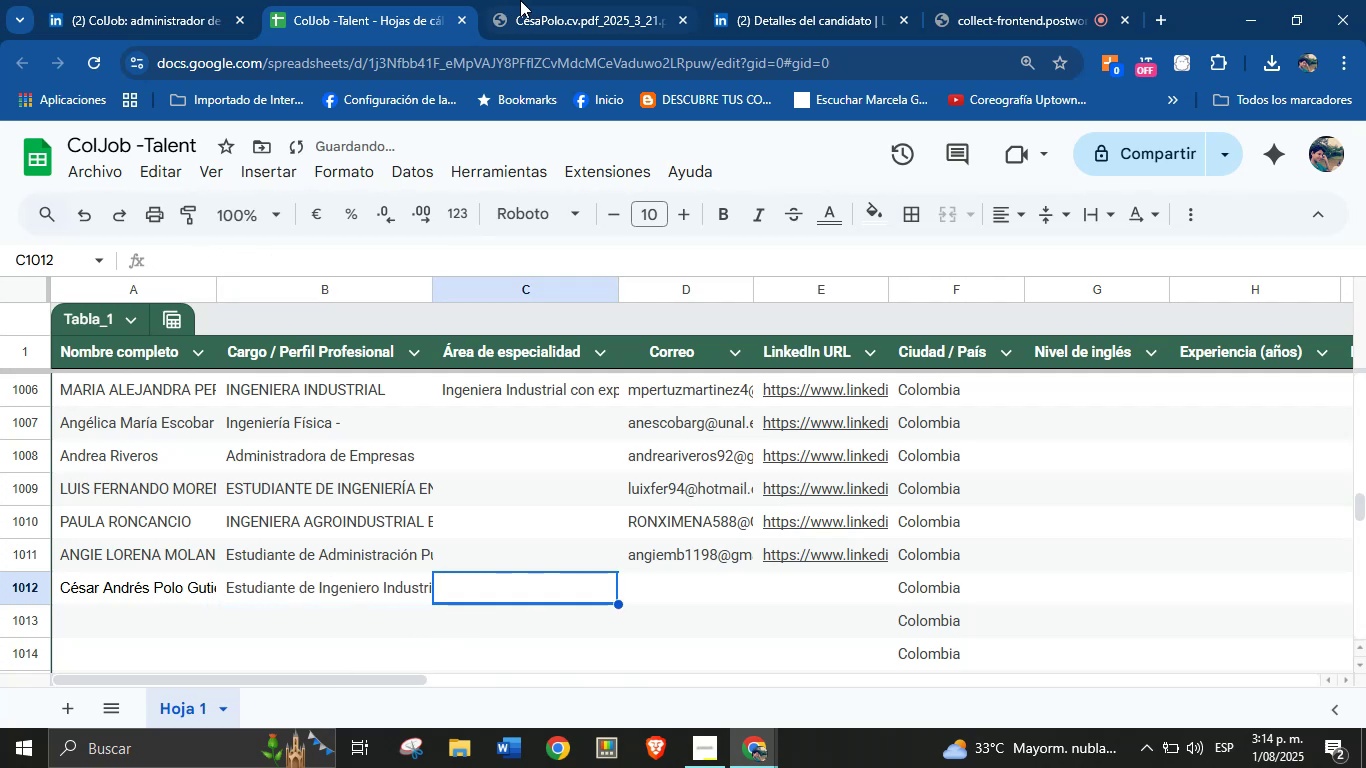 
left_click([553, 0])
 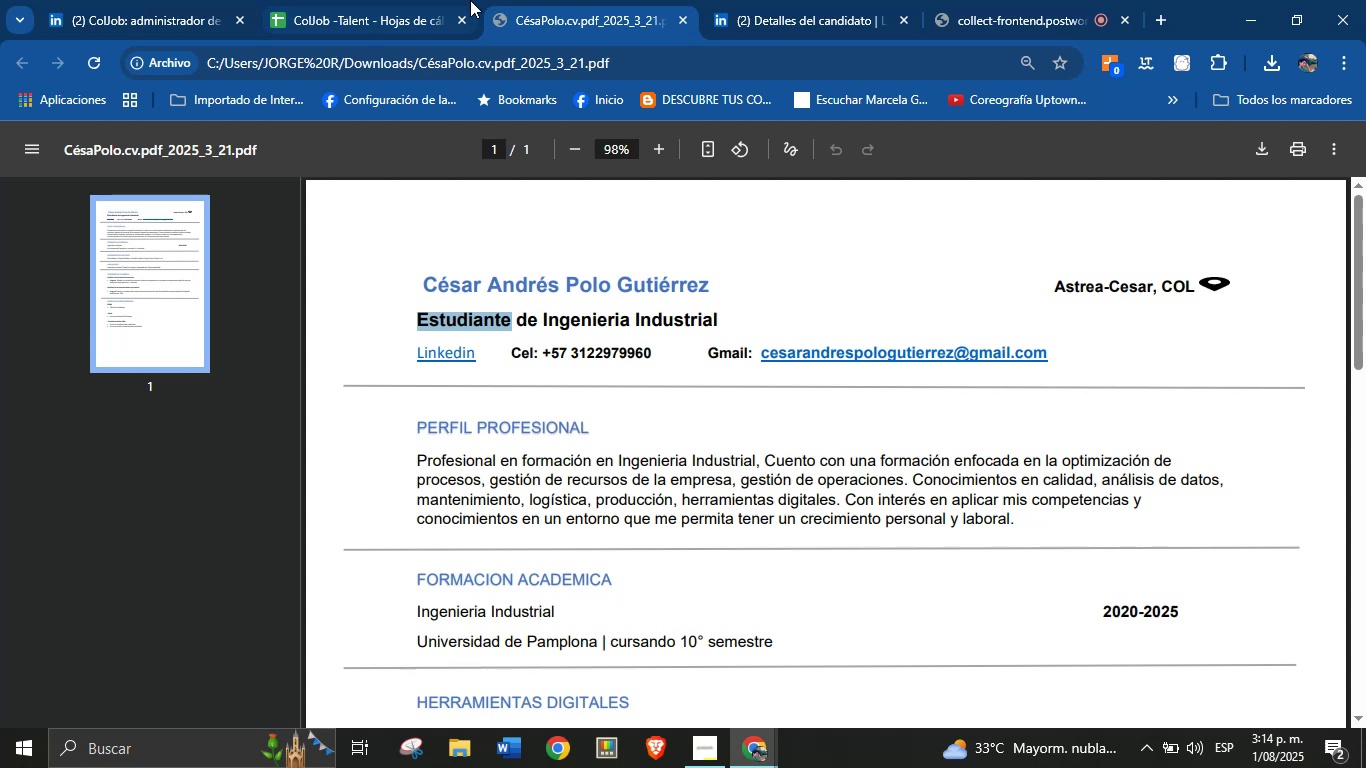 
left_click([420, 0])
 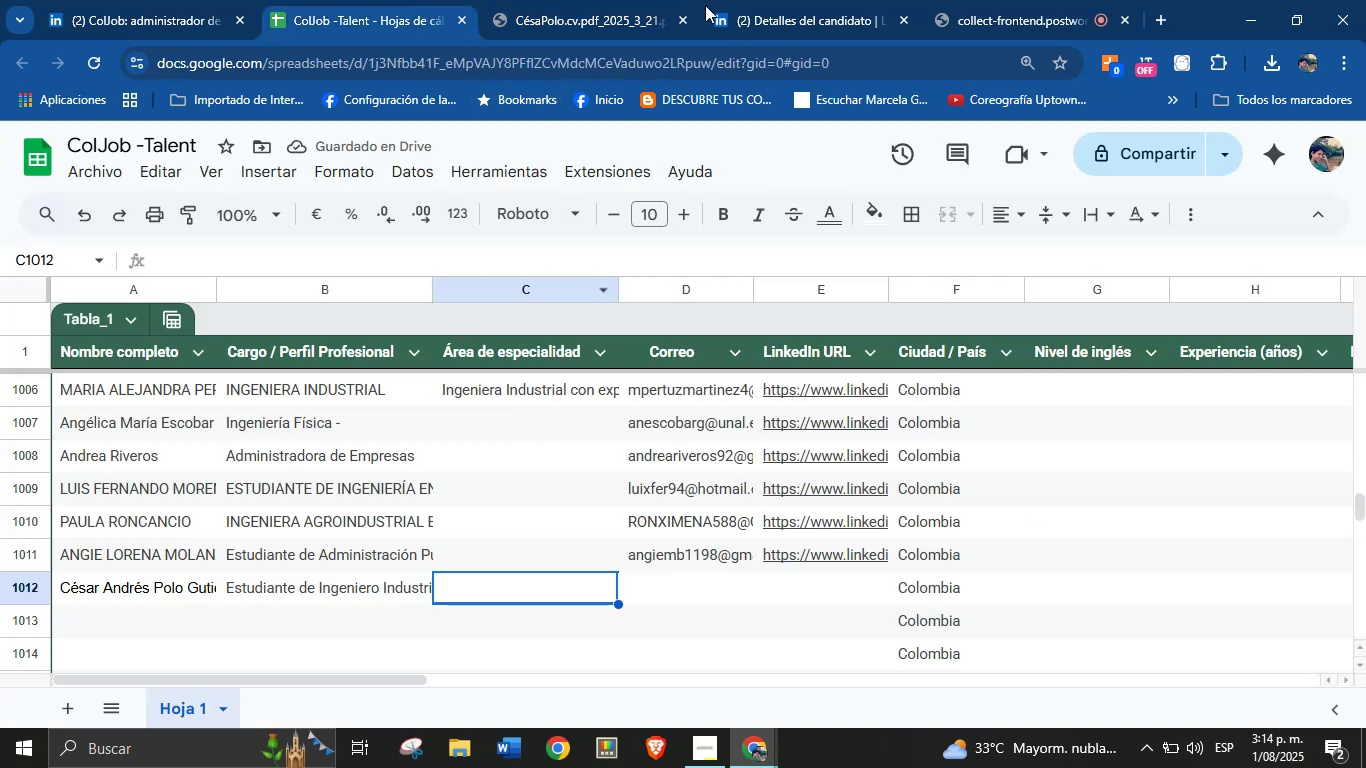 
left_click([602, 0])
 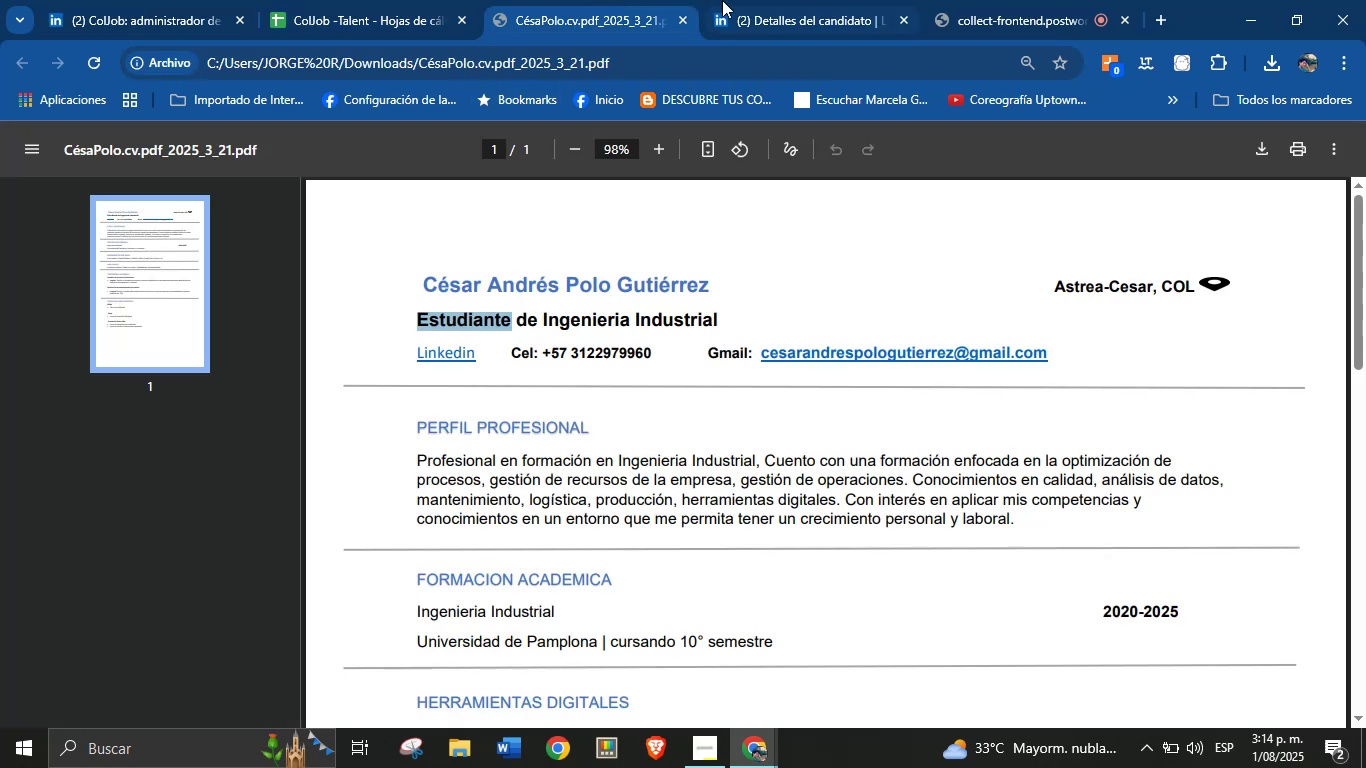 
left_click([736, 0])
 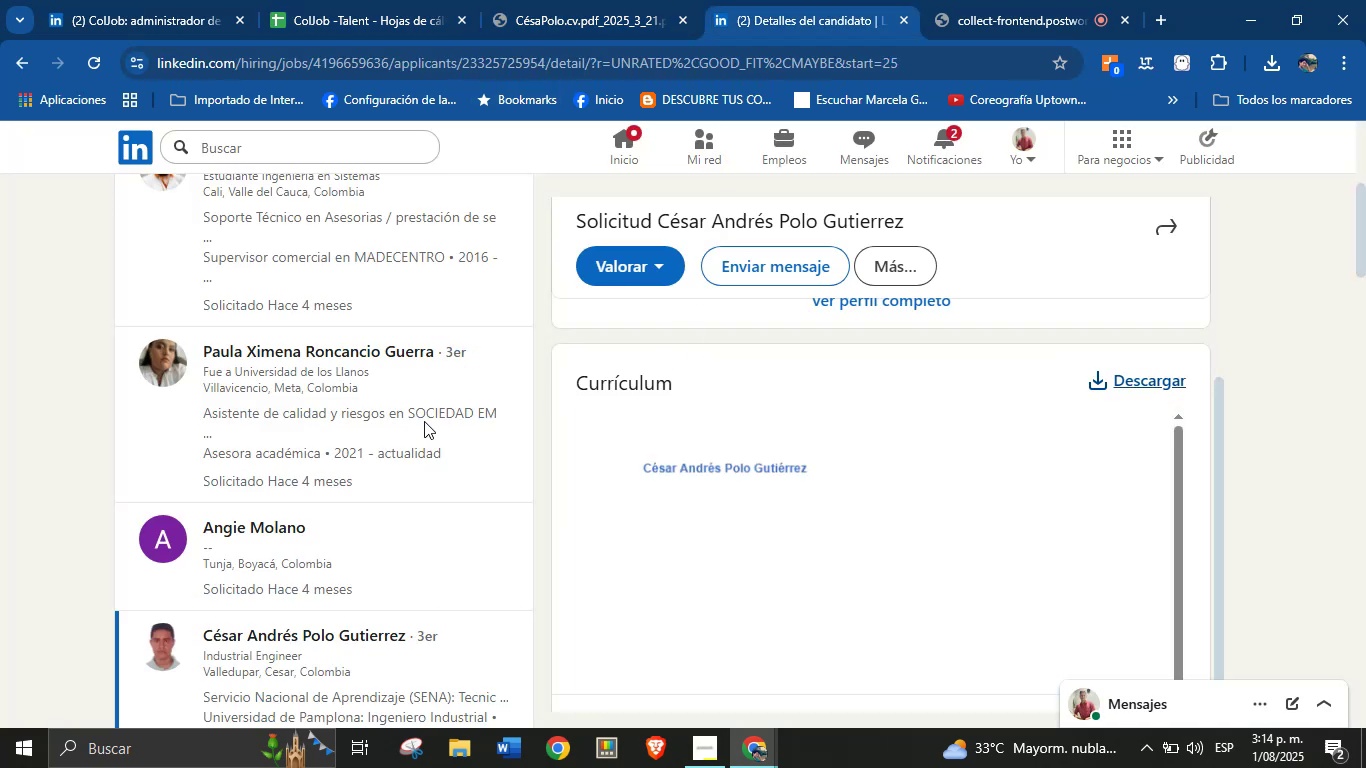 
scroll: coordinate [249, 468], scroll_direction: down, amount: 4.0
 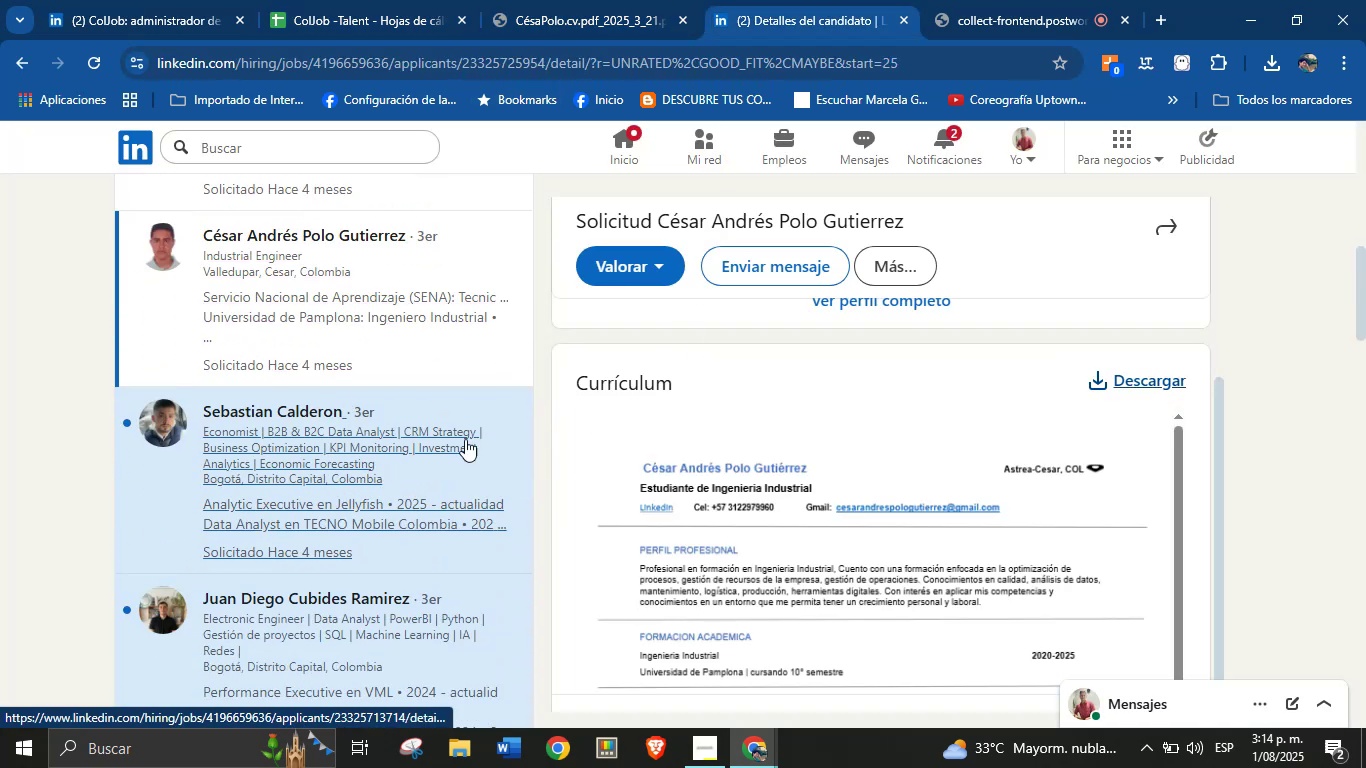 
left_click([391, 0])
 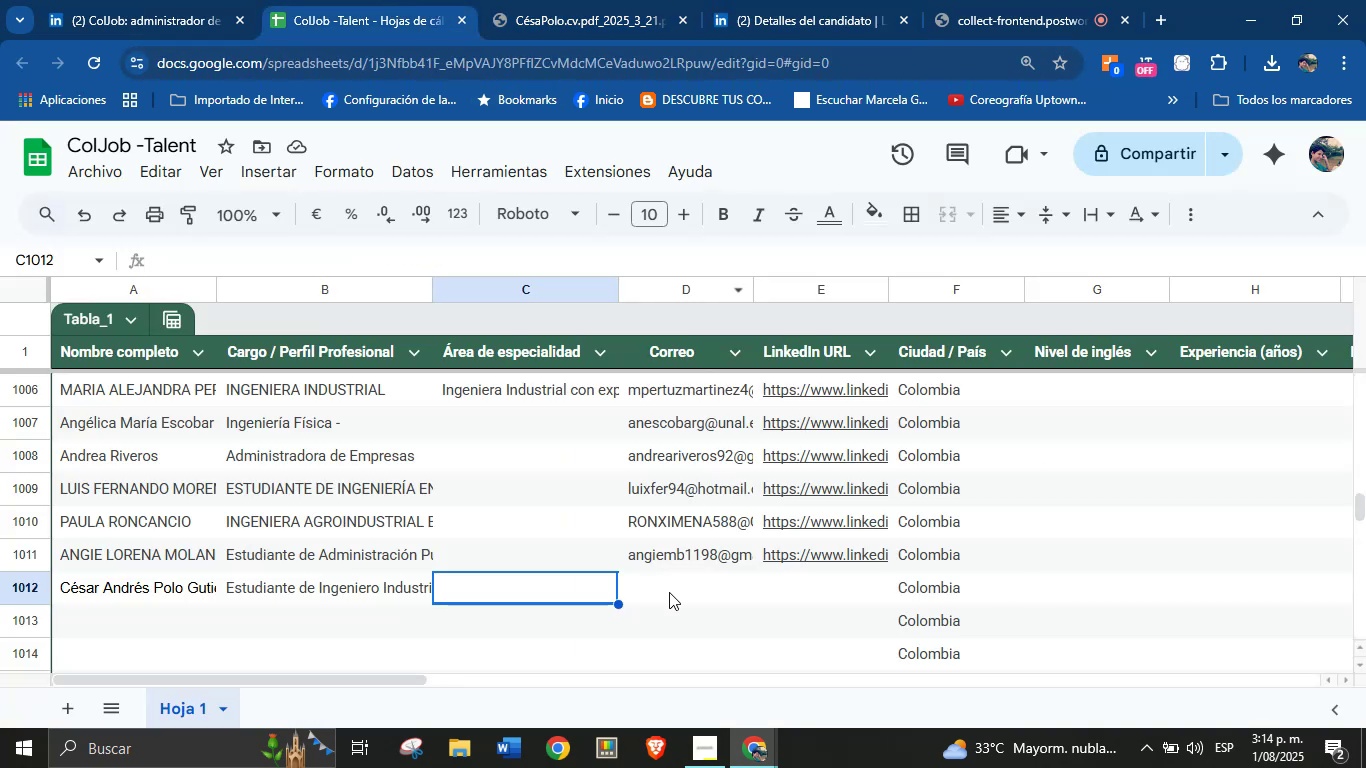 
left_click([674, 582])
 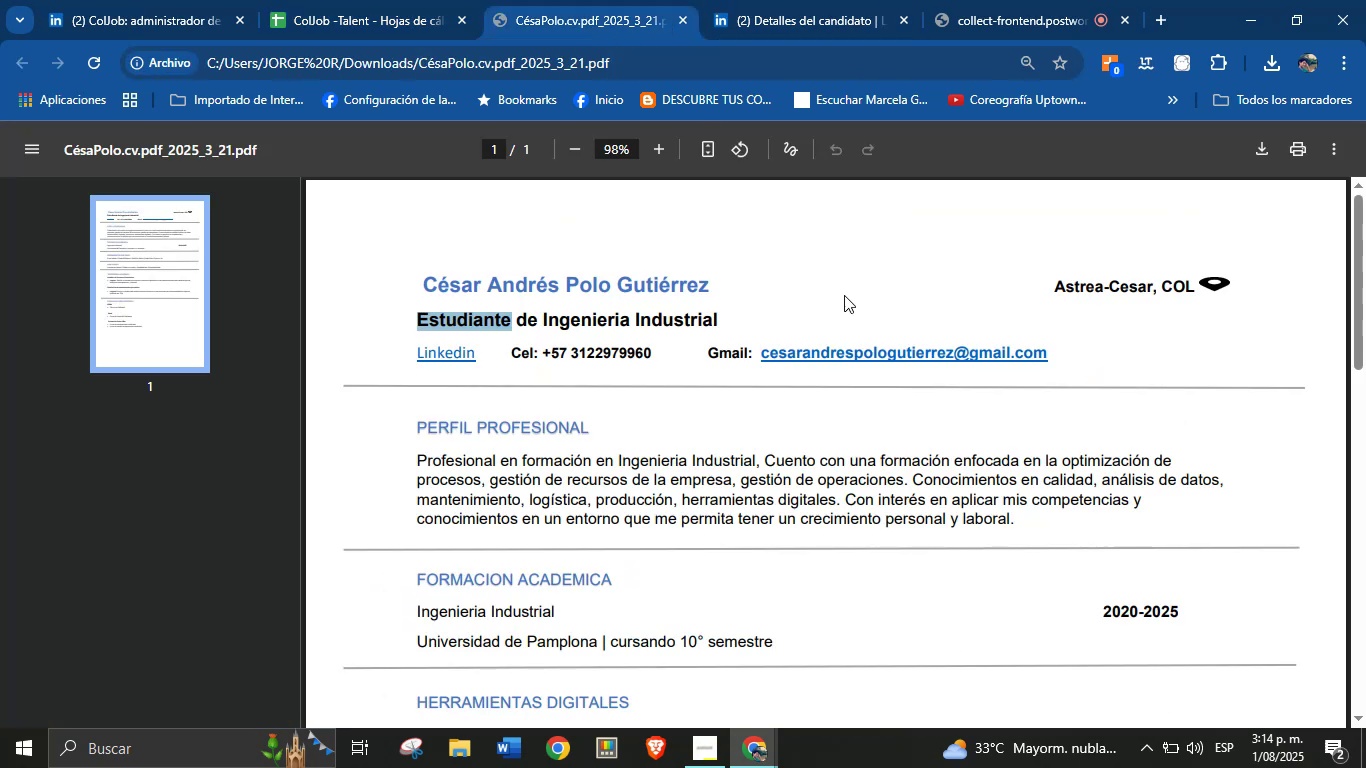 
right_click([836, 348])
 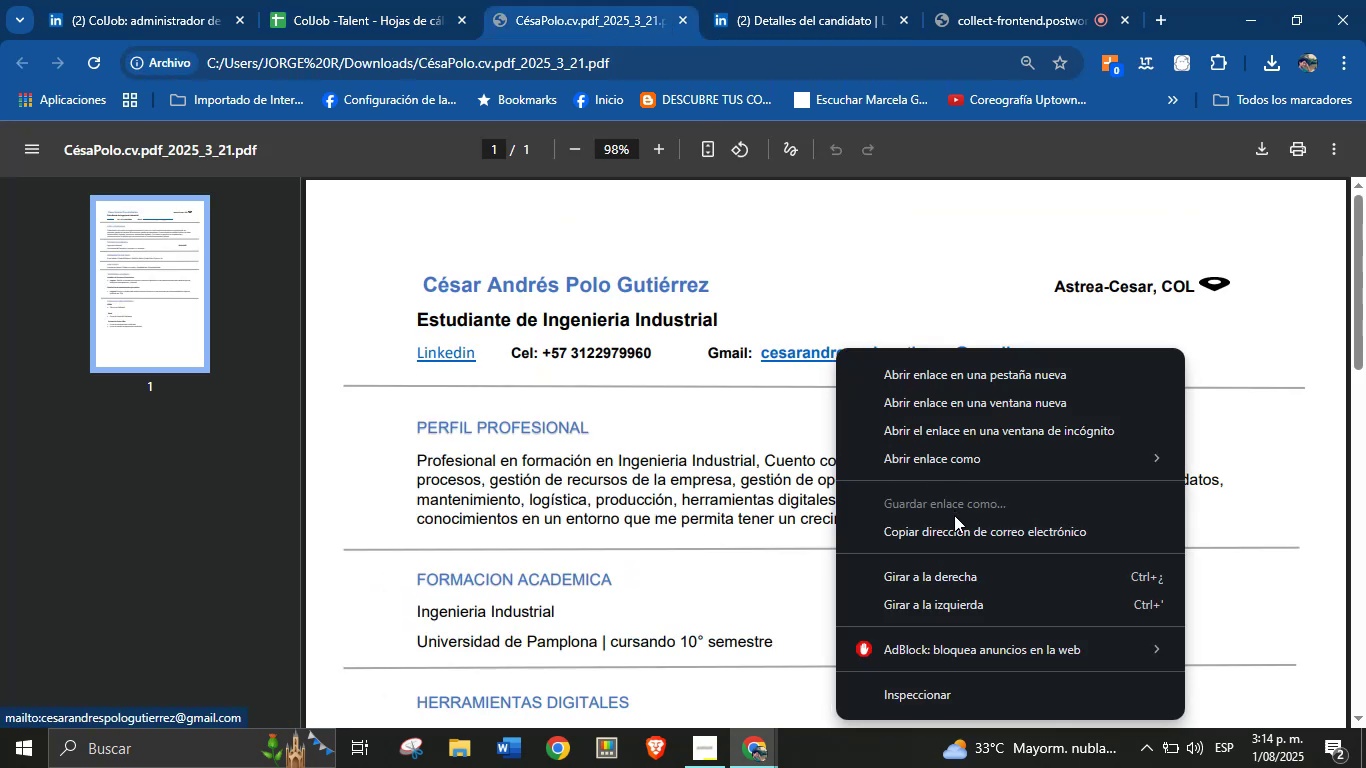 
left_click([956, 534])
 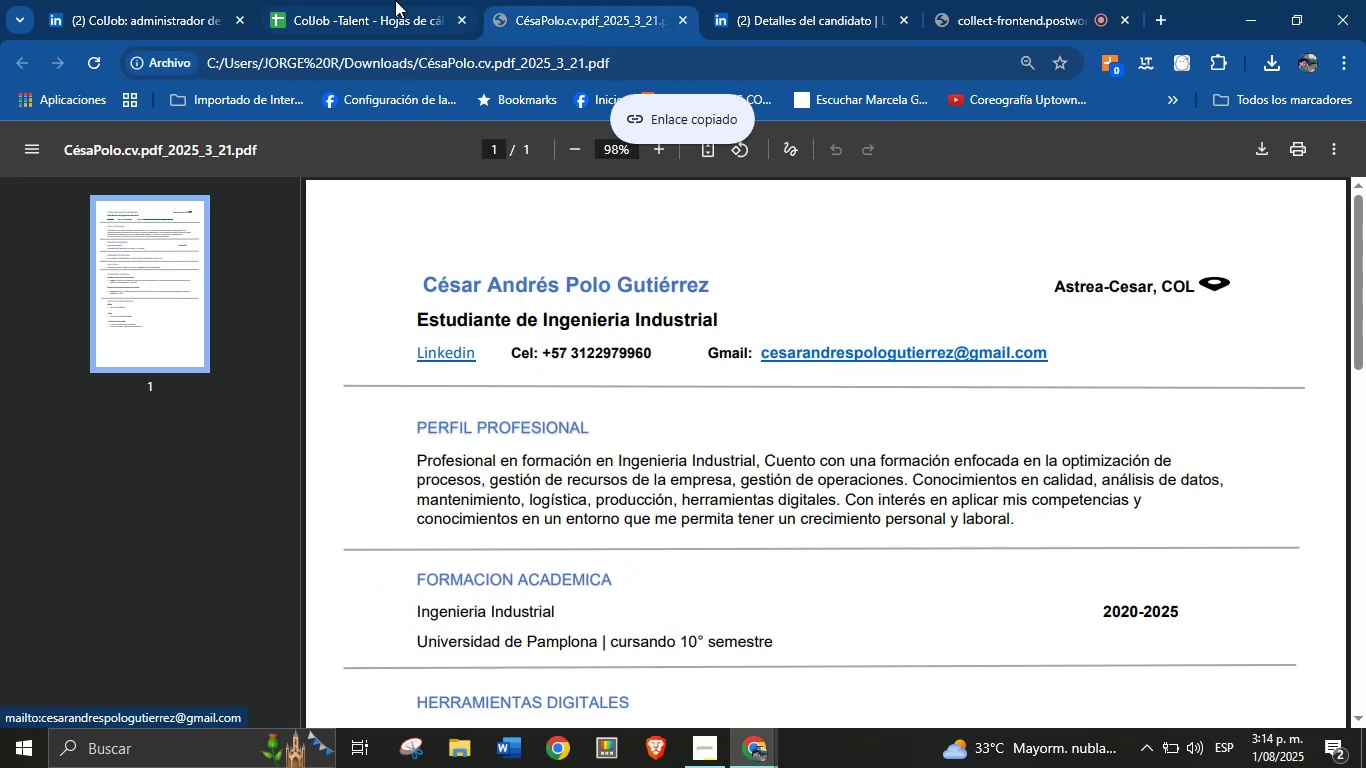 
left_click([367, 0])
 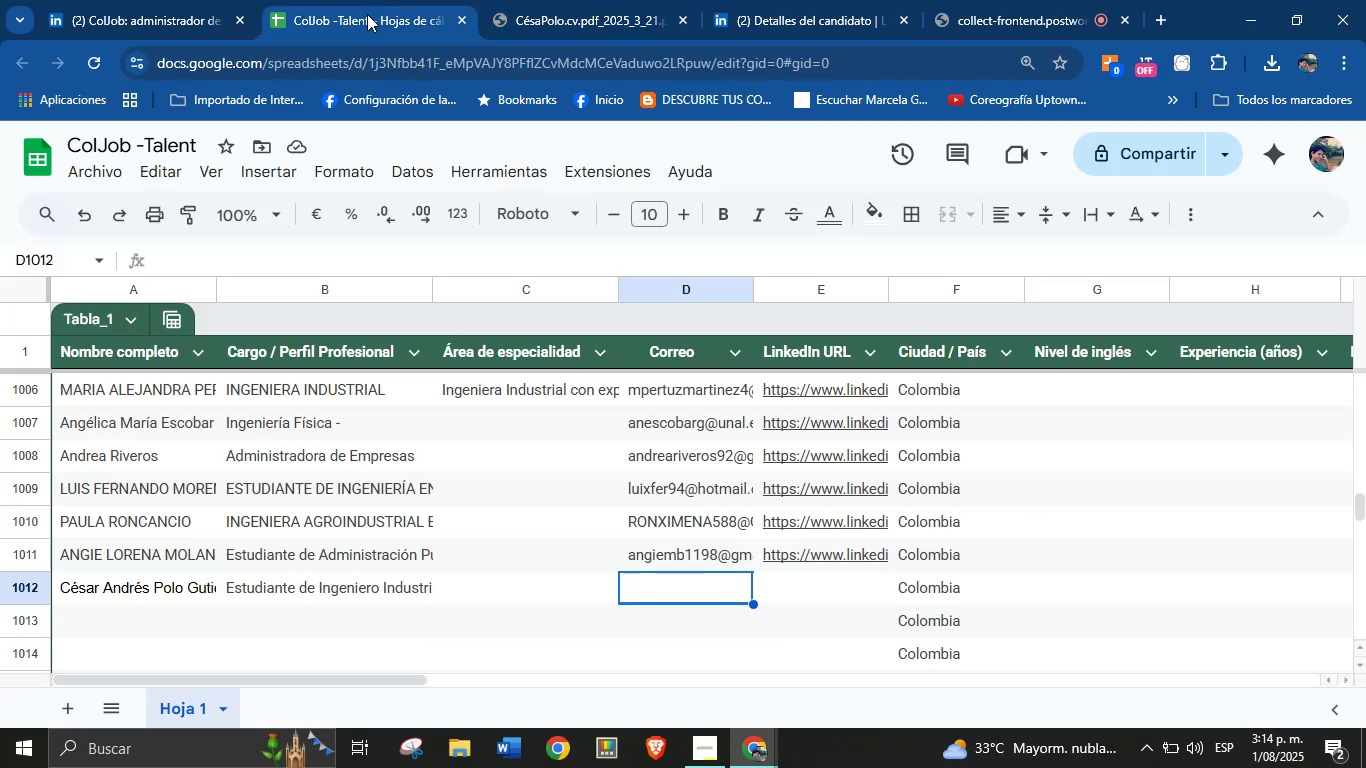 
key(Control+V)
 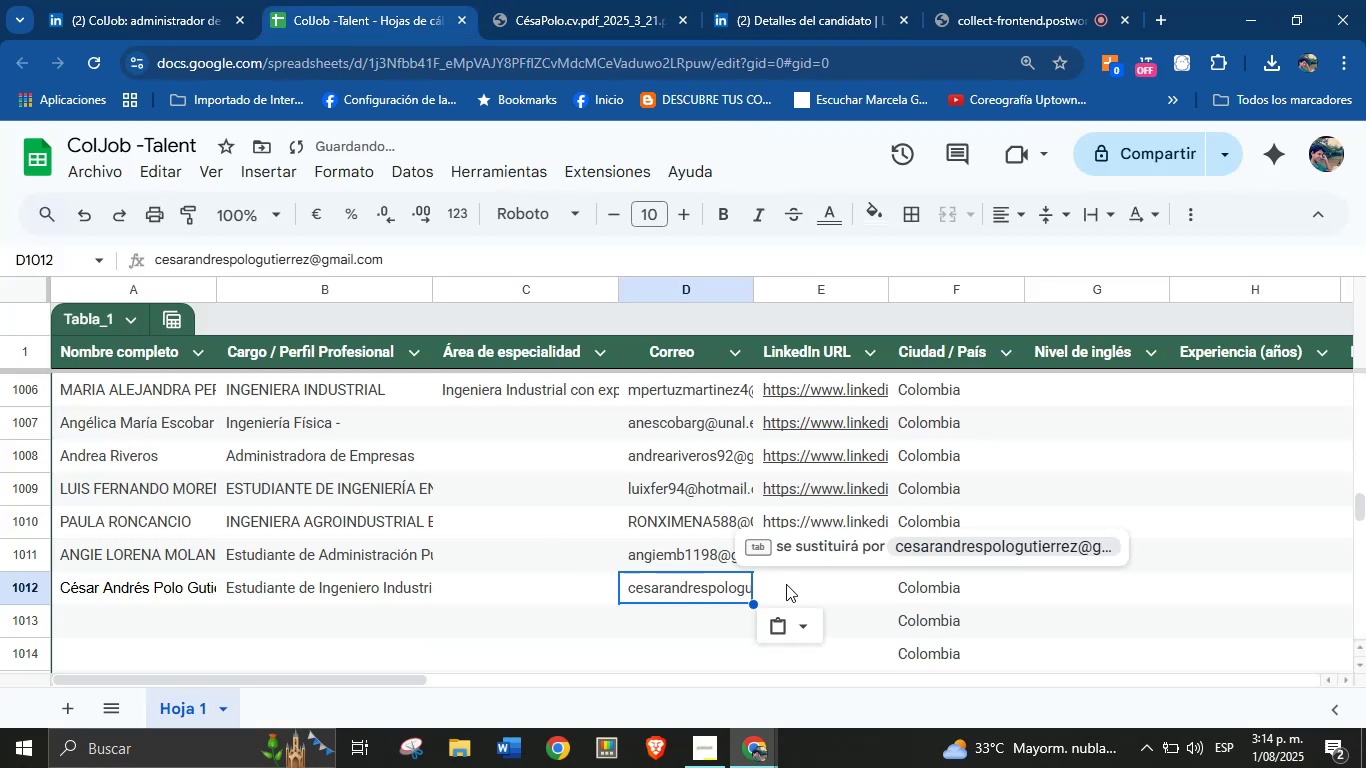 
left_click([802, 595])
 